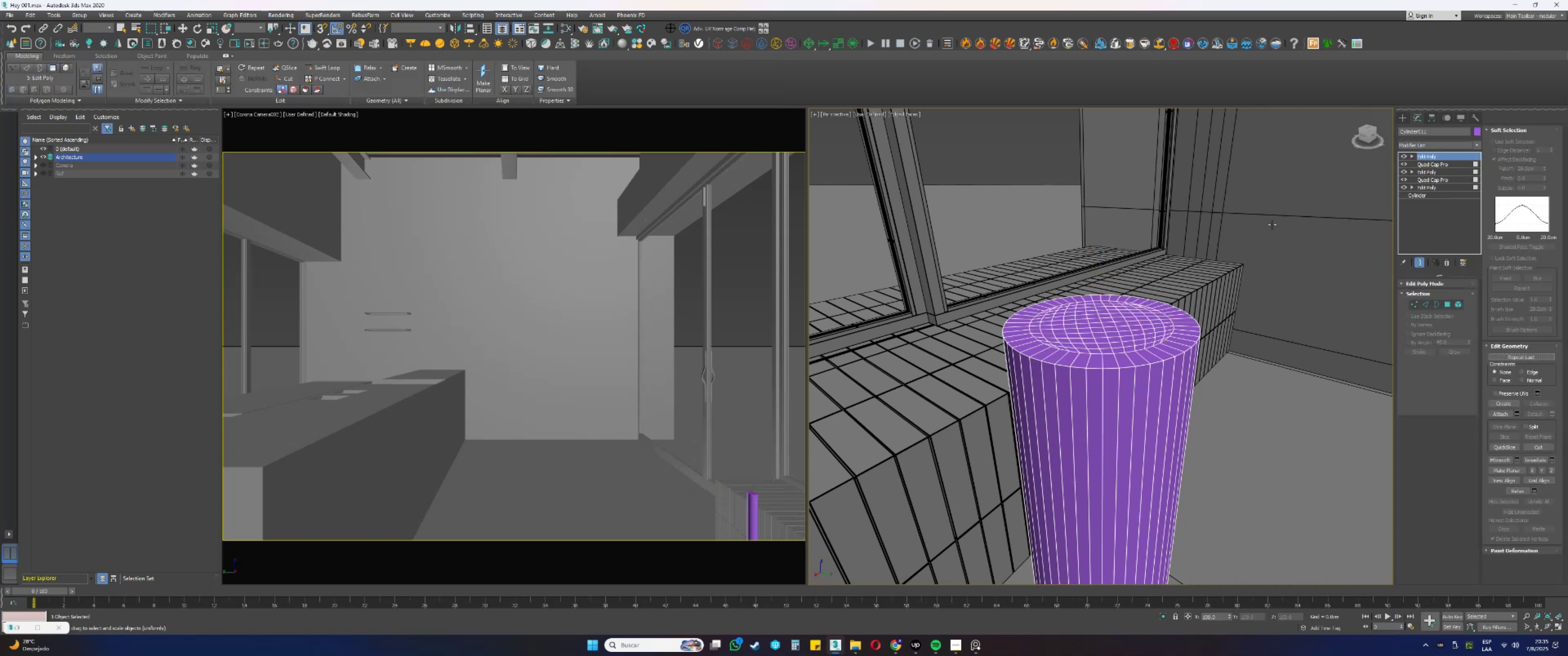 
type(2s)
 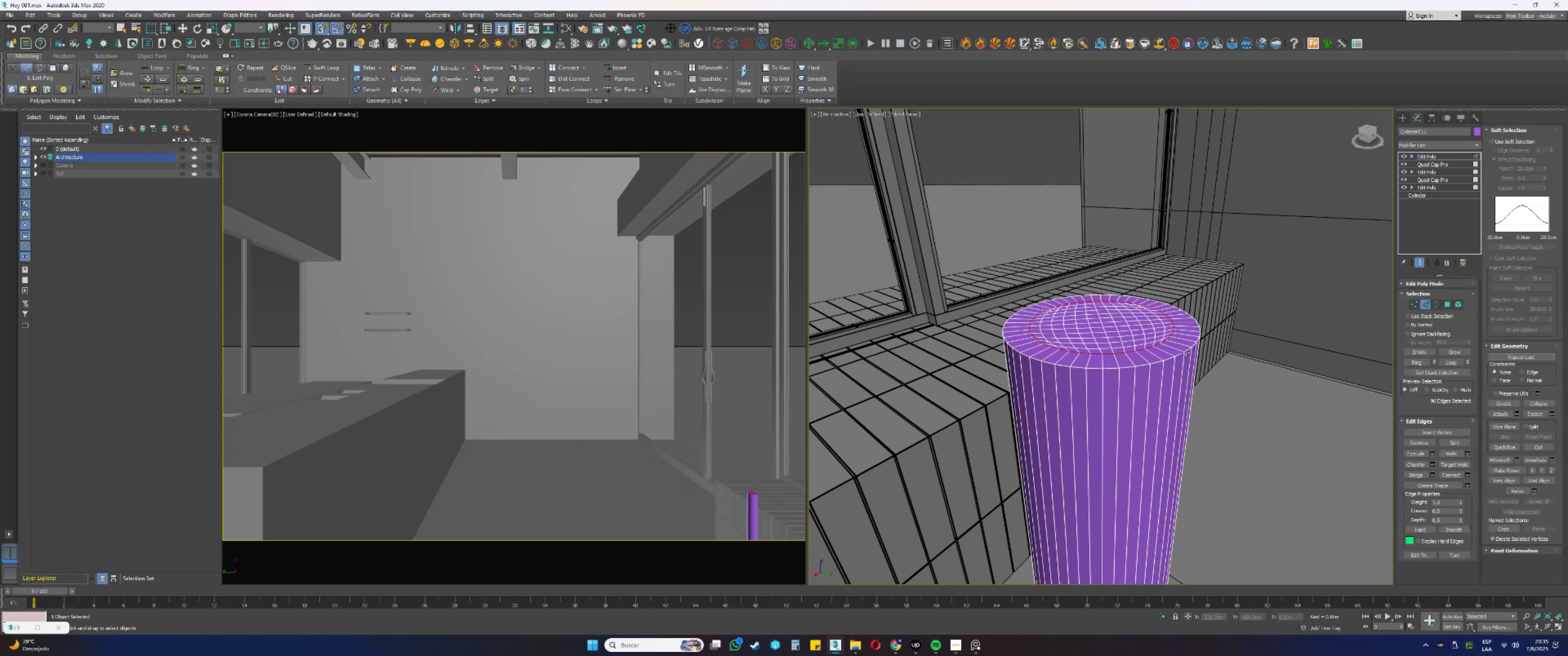 
double_click([1178, 354])
 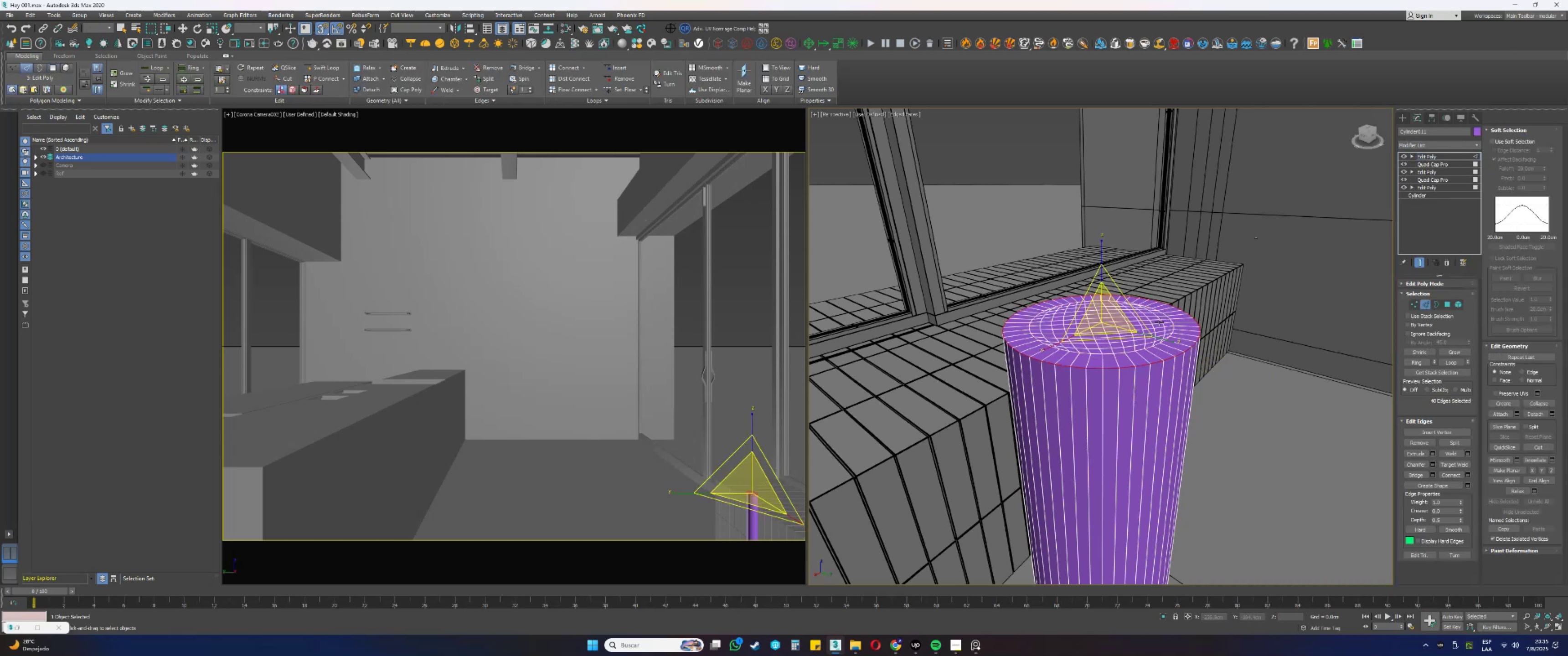 
key(Q)
 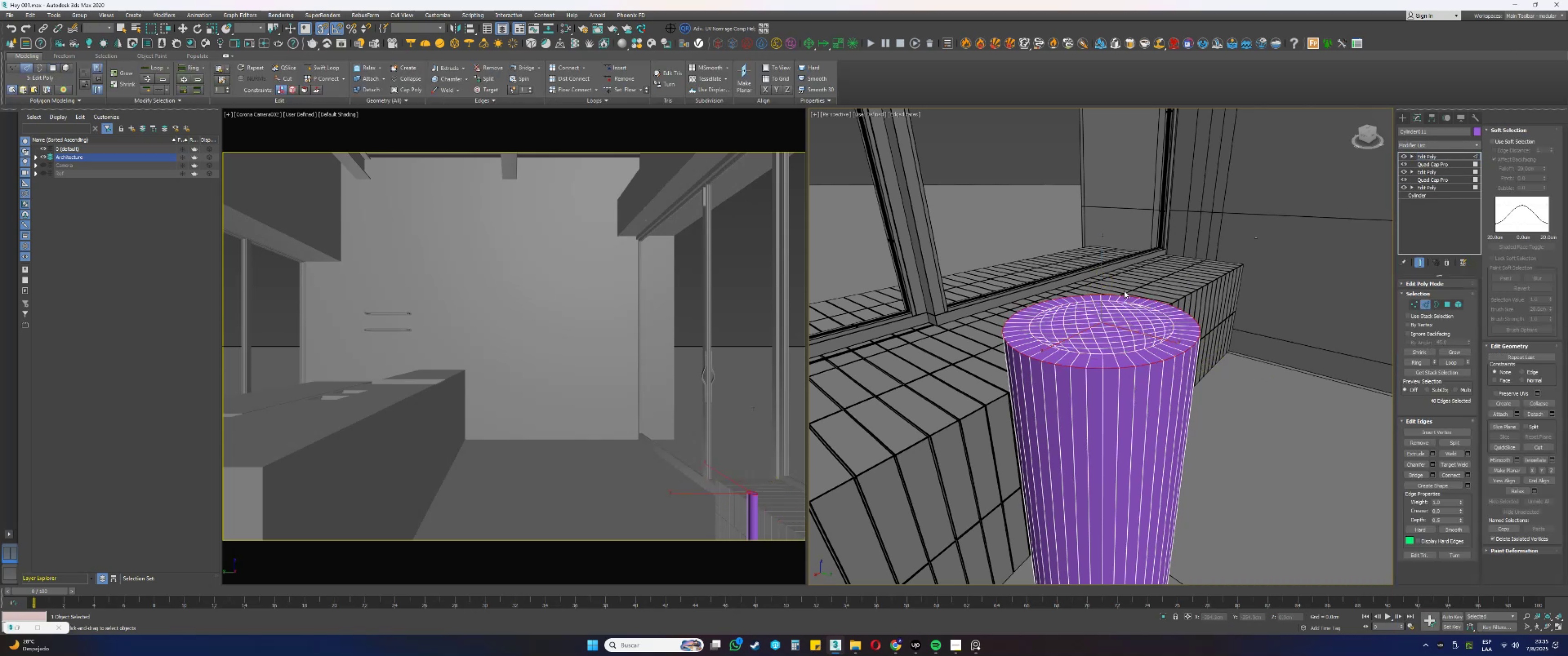 
scroll: coordinate [1119, 332], scroll_direction: up, amount: 1.0
 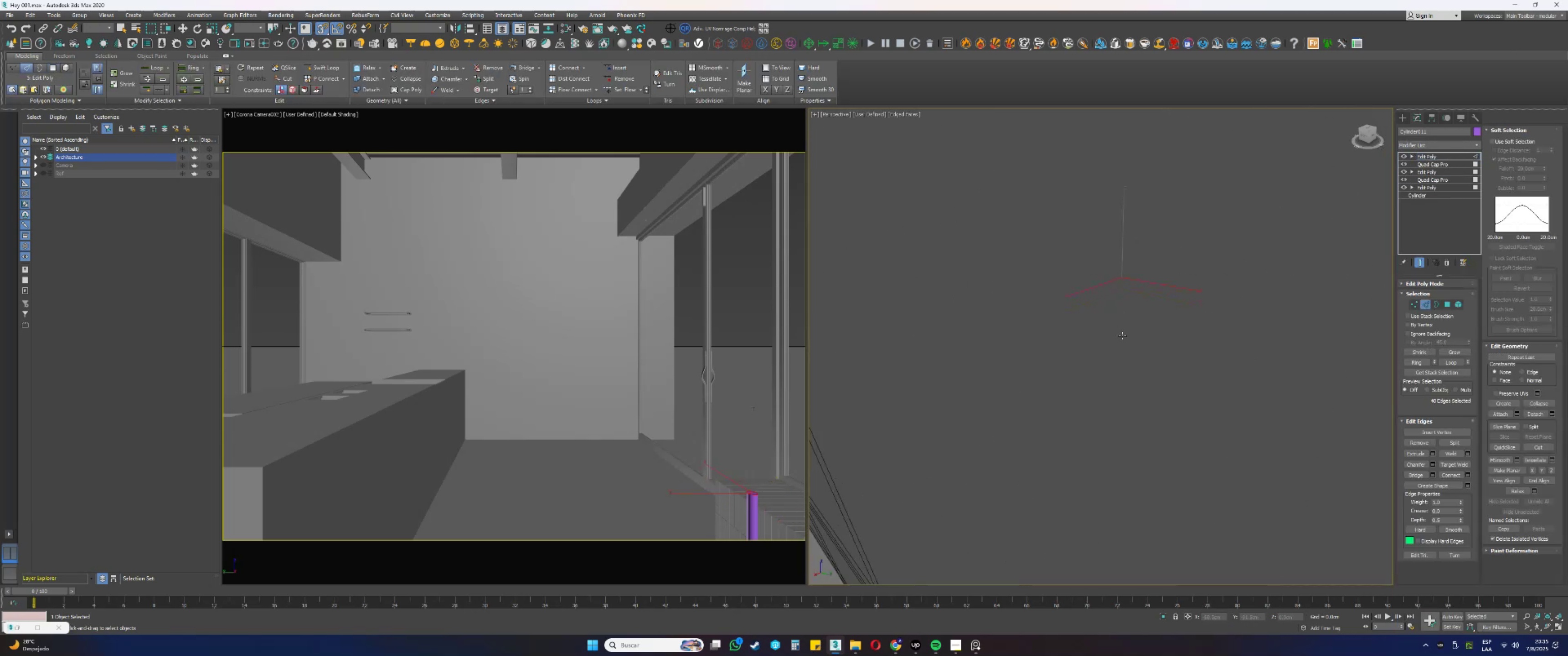 
hold_key(key=AltLeft, duration=0.76)
 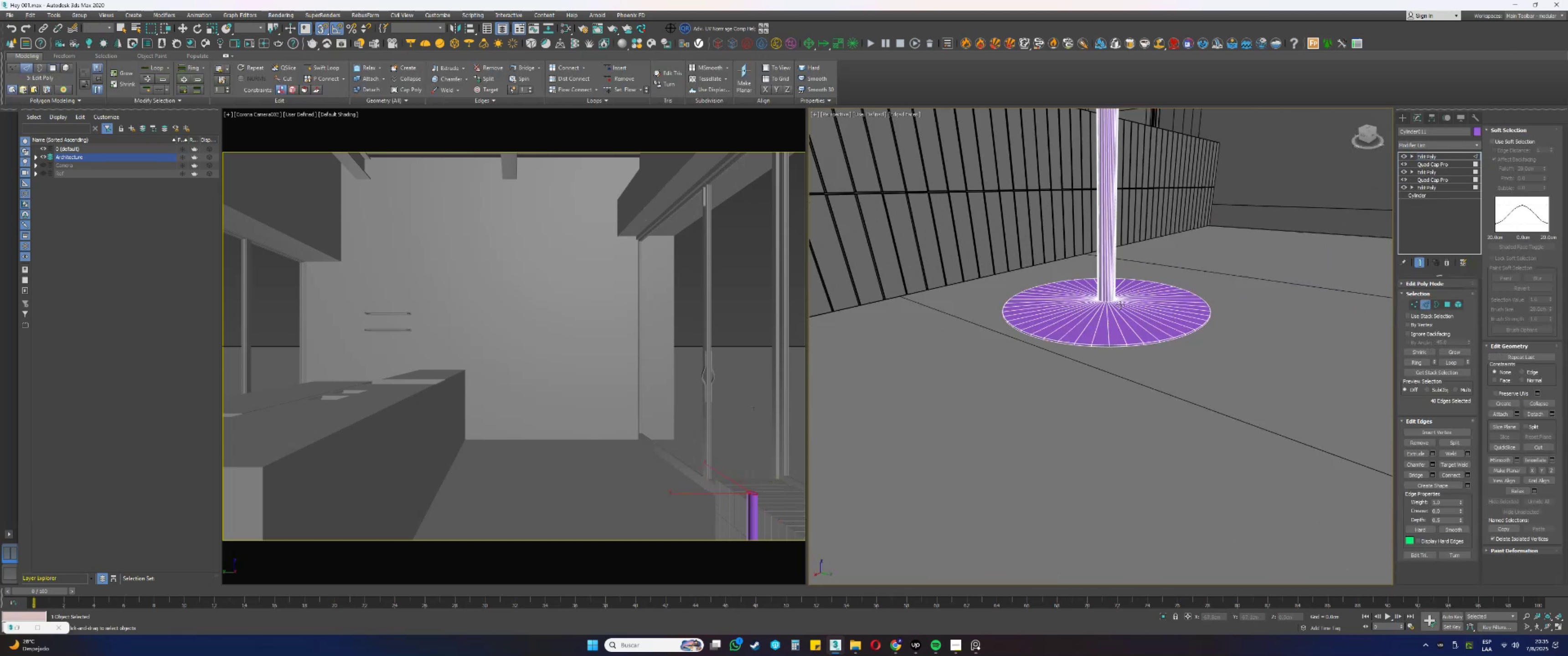 
hold_key(key=ControlLeft, duration=0.73)
 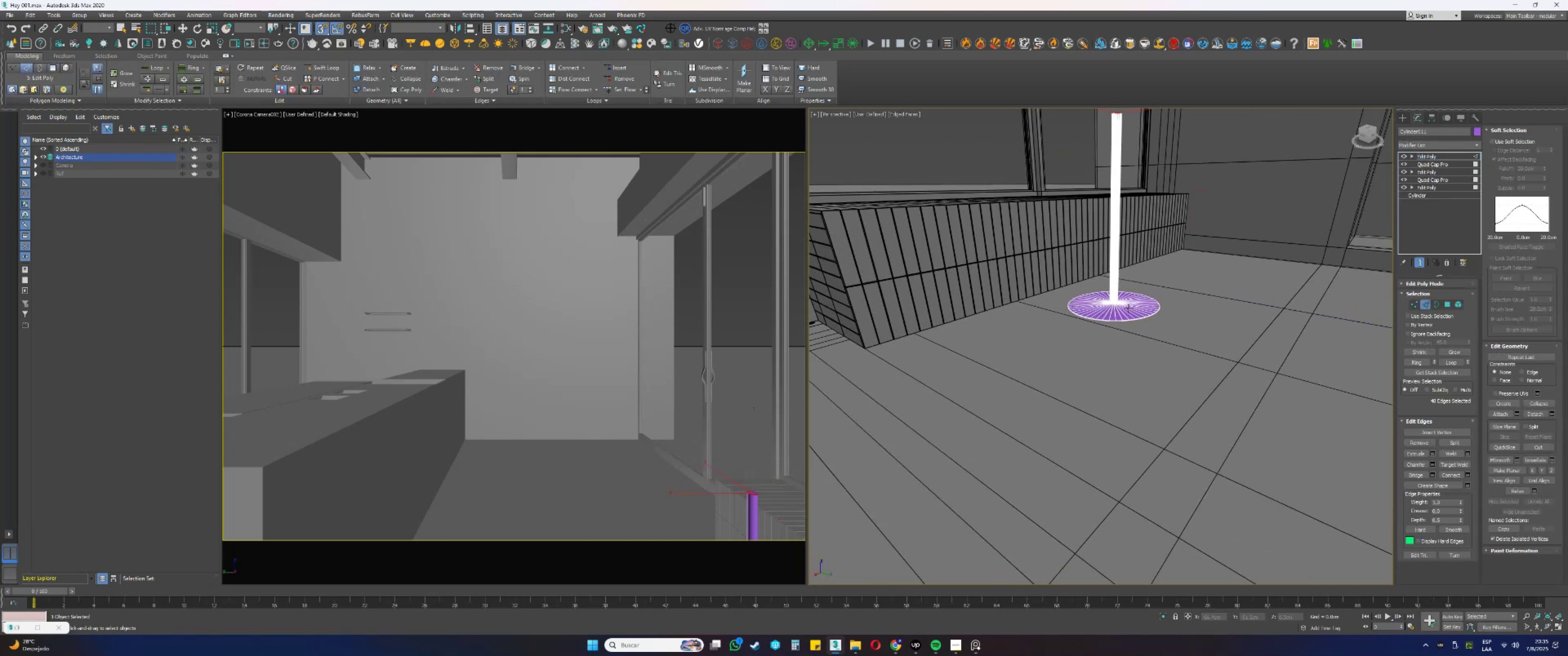 
scroll: coordinate [1099, 425], scroll_direction: up, amount: 5.0
 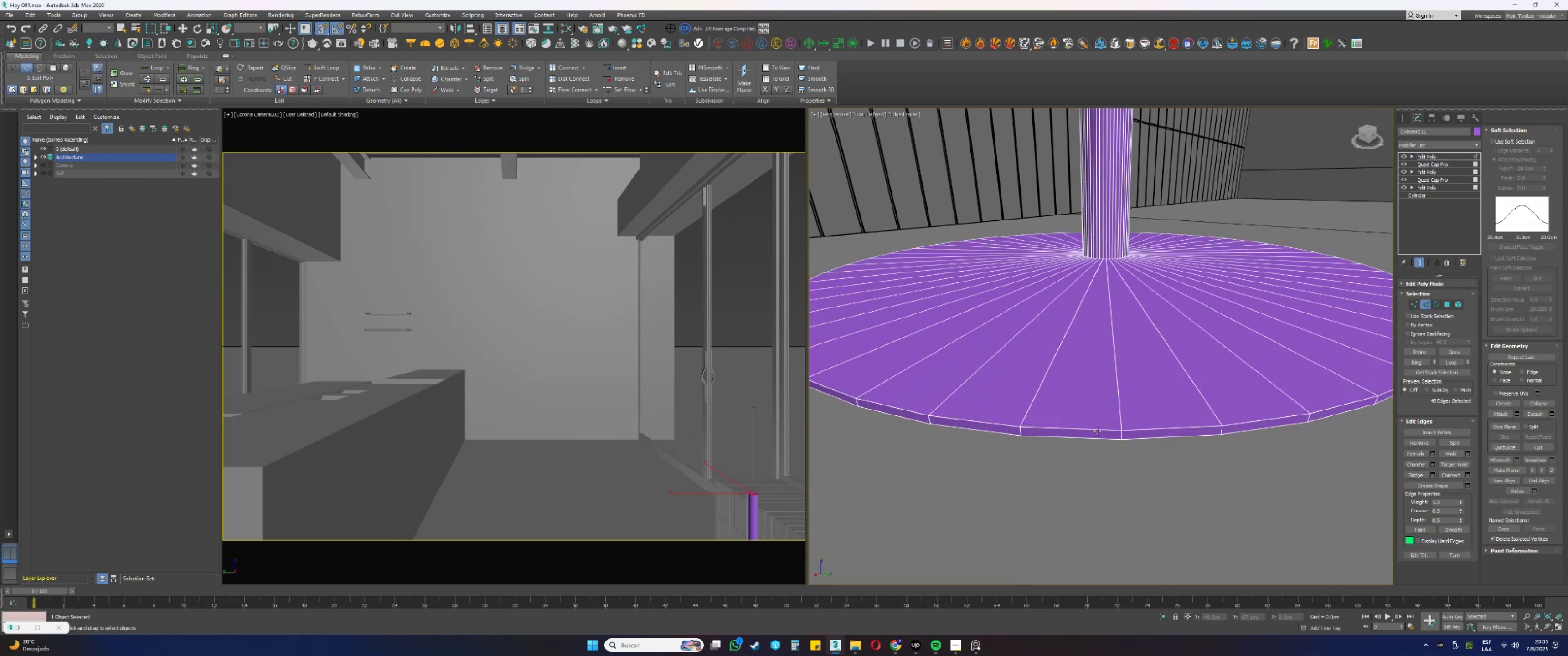 
hold_key(key=ControlLeft, duration=1.06)
double_click([1092, 429])
 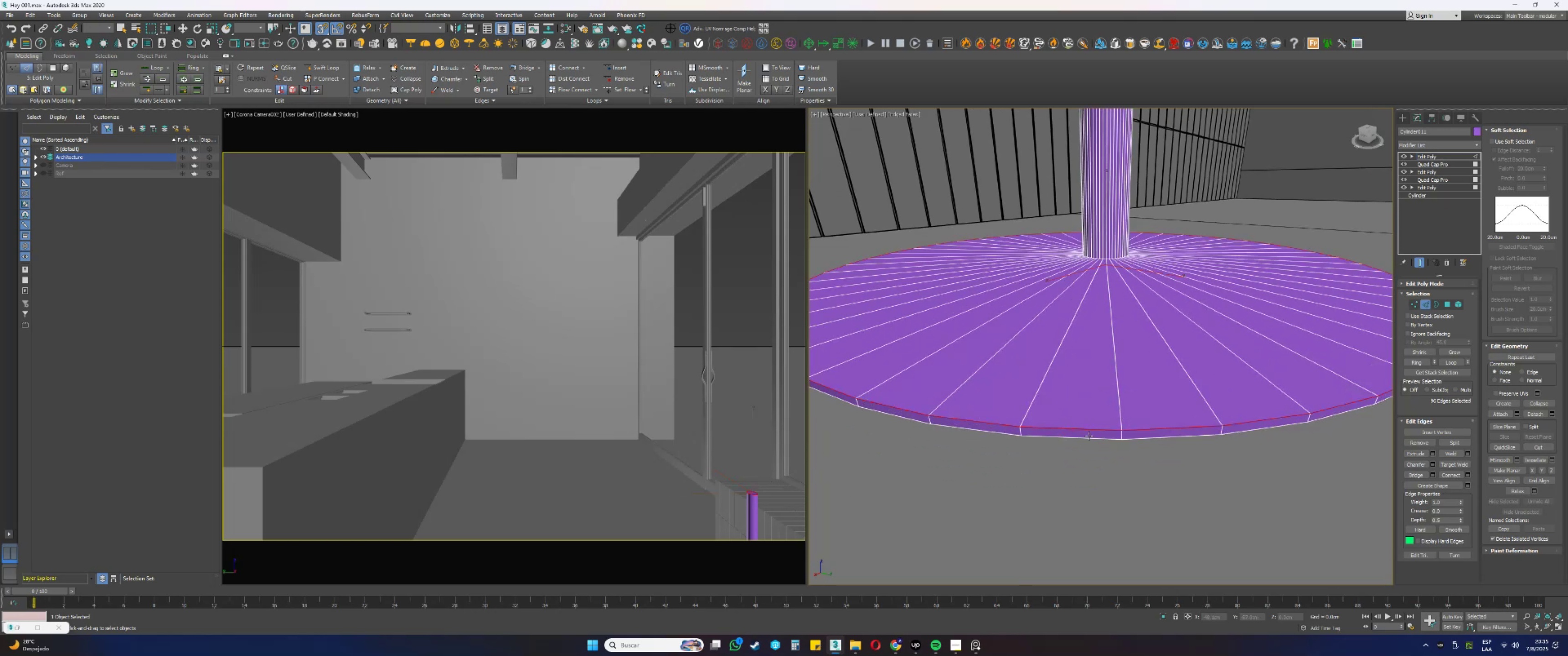 
triple_click([1088, 436])
 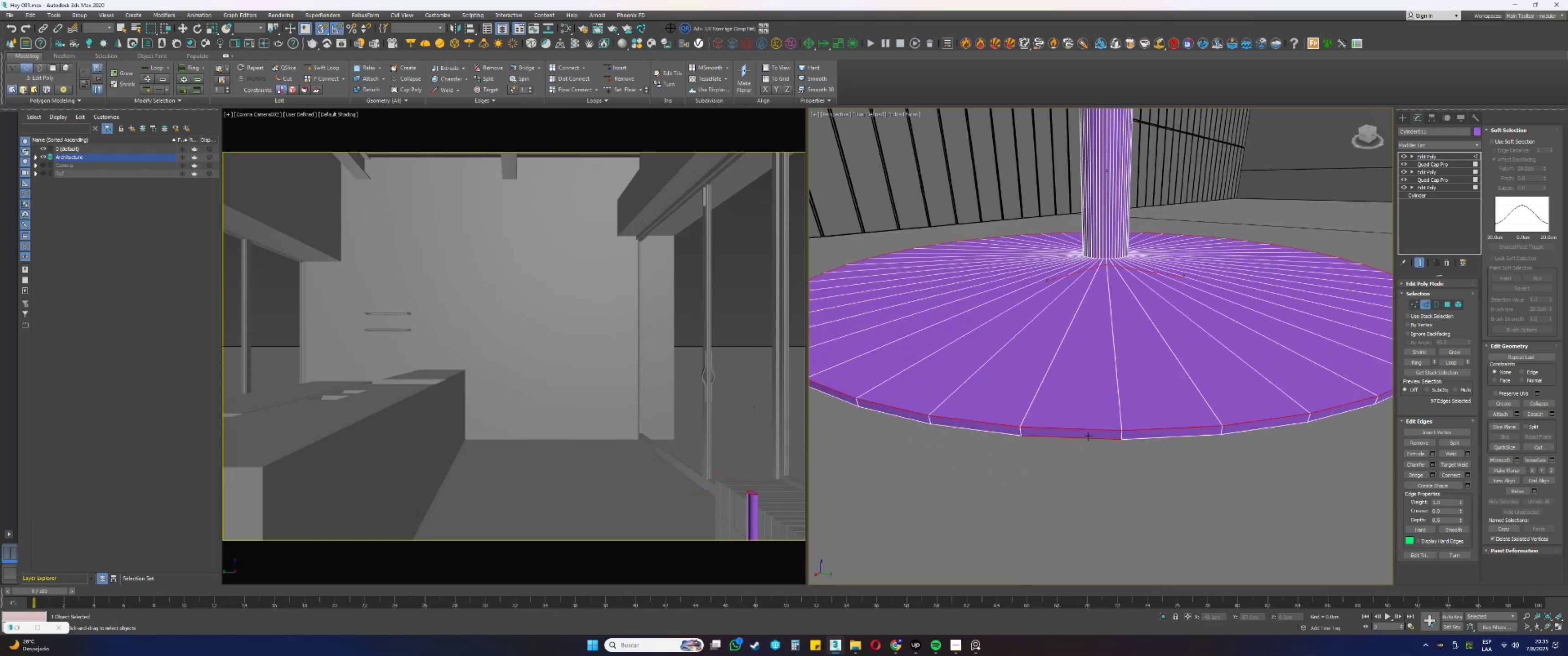 
triple_click([1088, 436])
 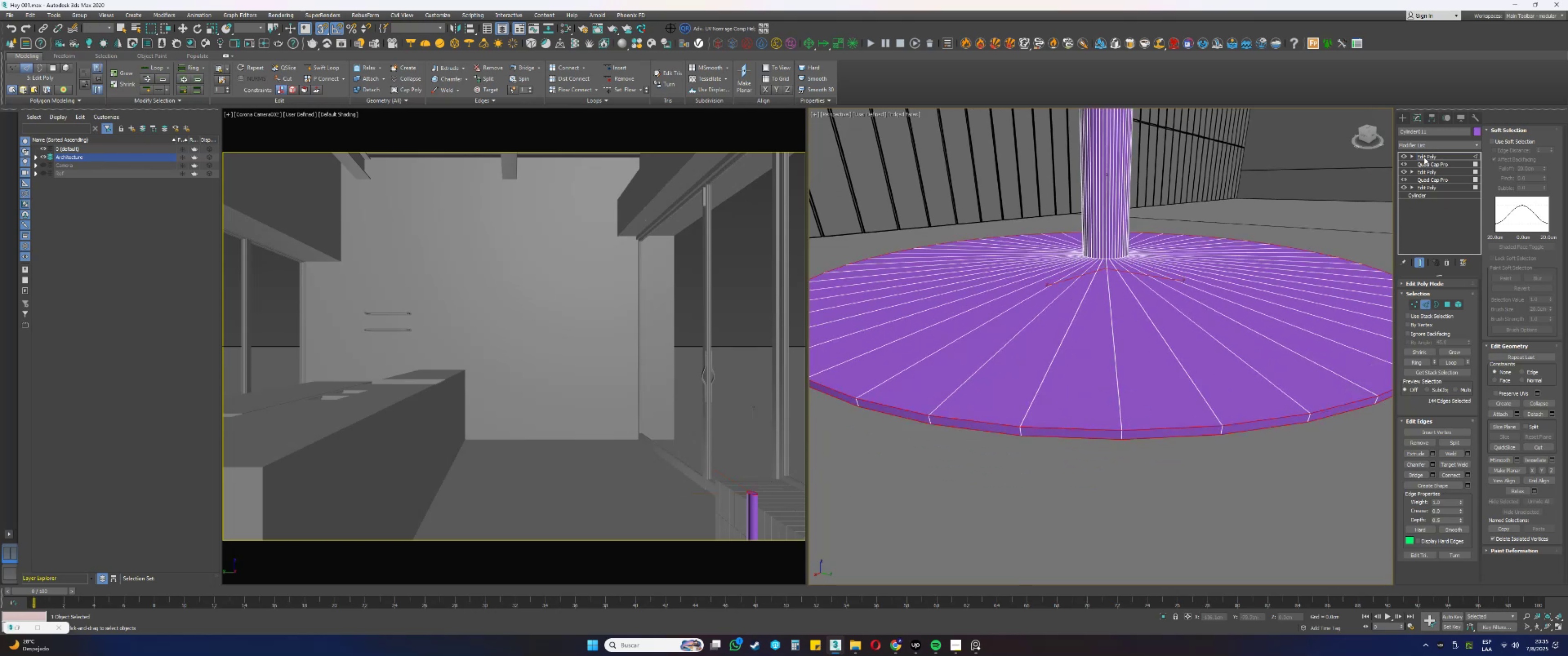 
left_click([1421, 148])
 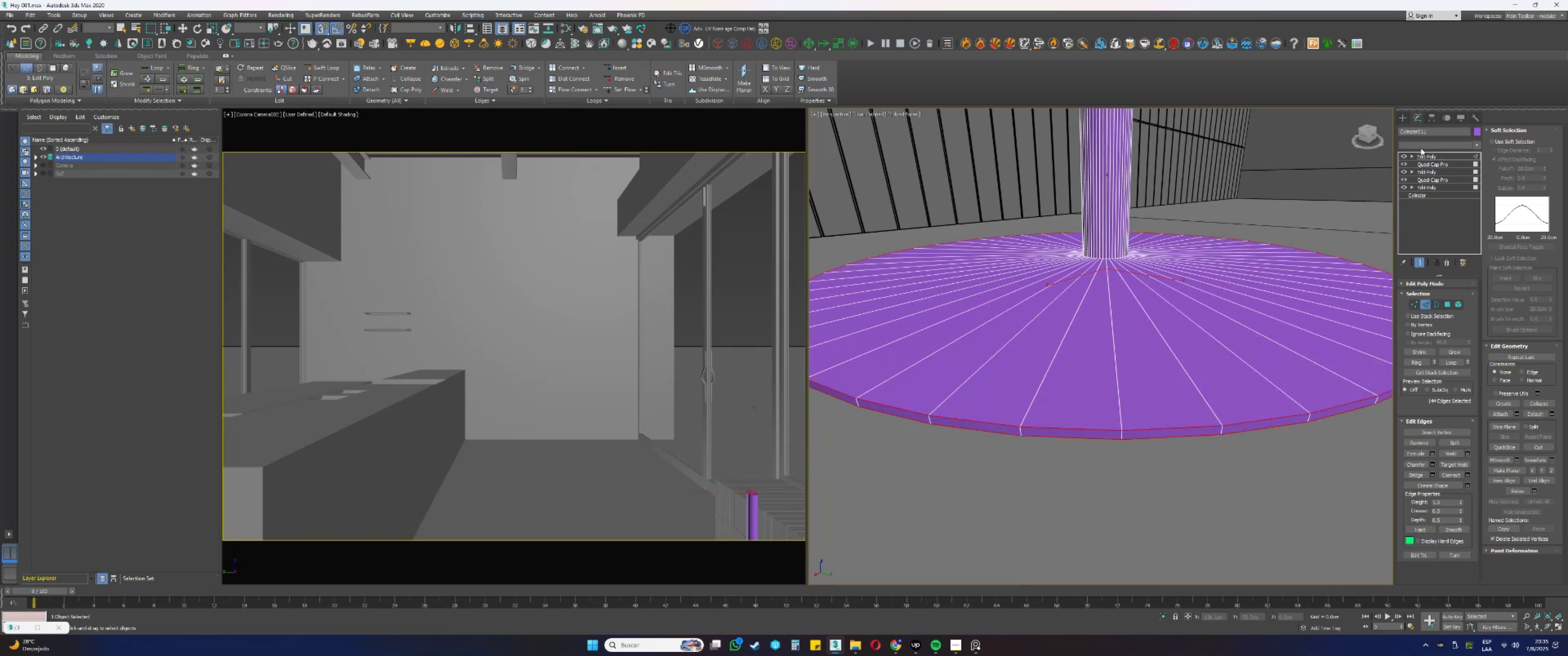 
key(Q)
 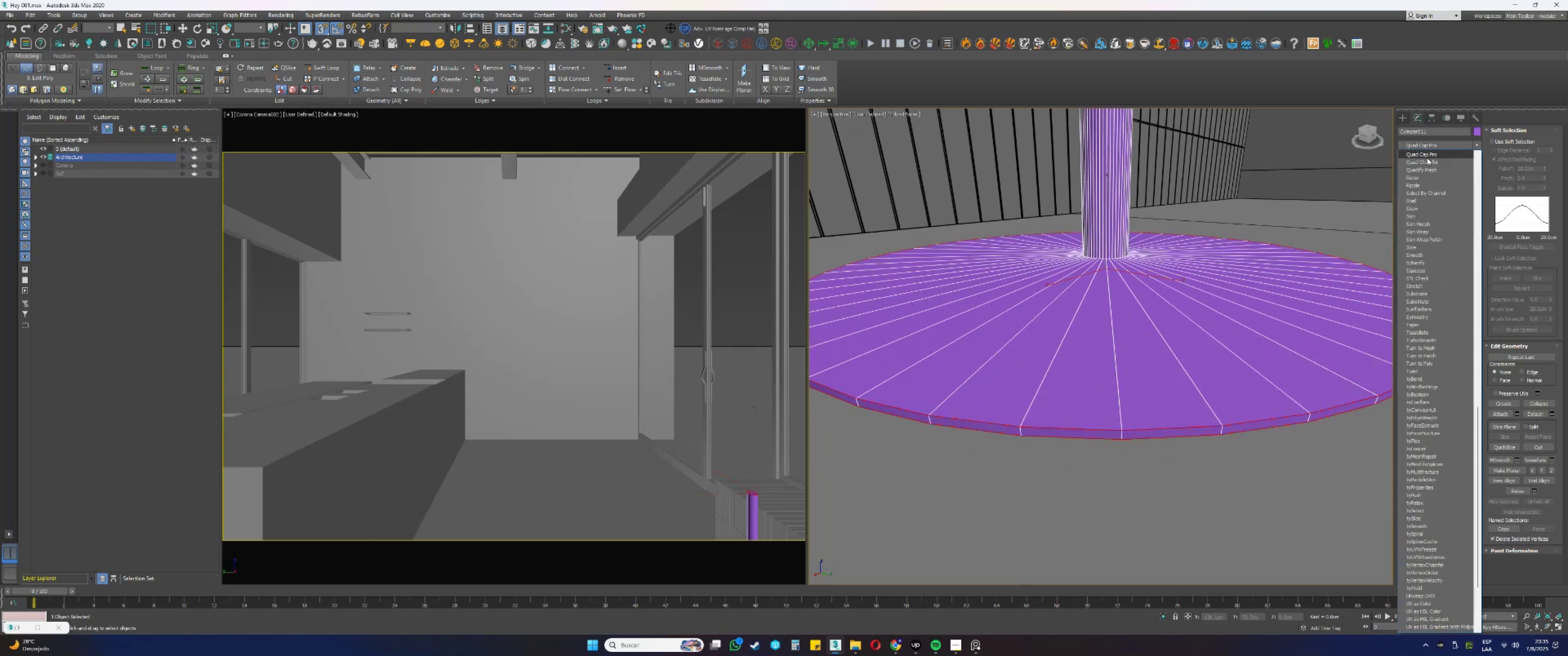 
left_click([1425, 160])
 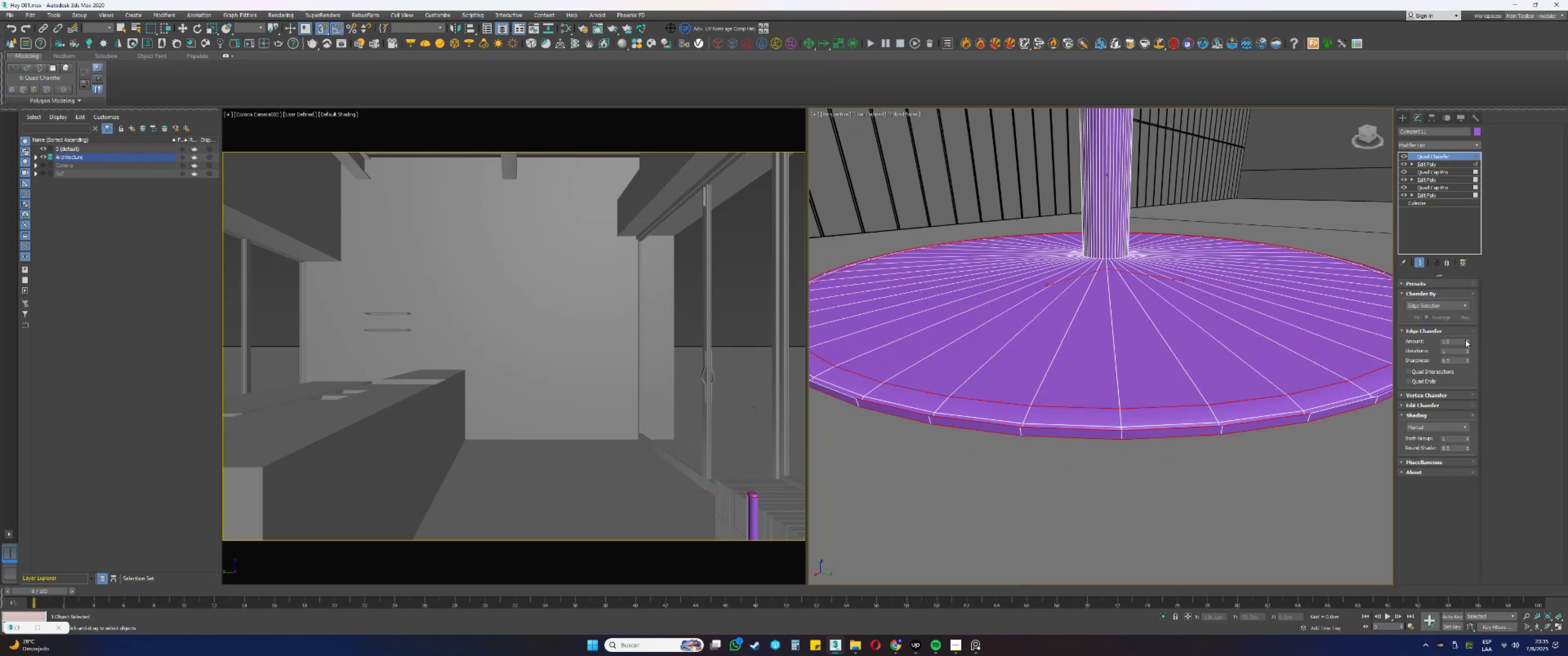 
right_click([1467, 340])
 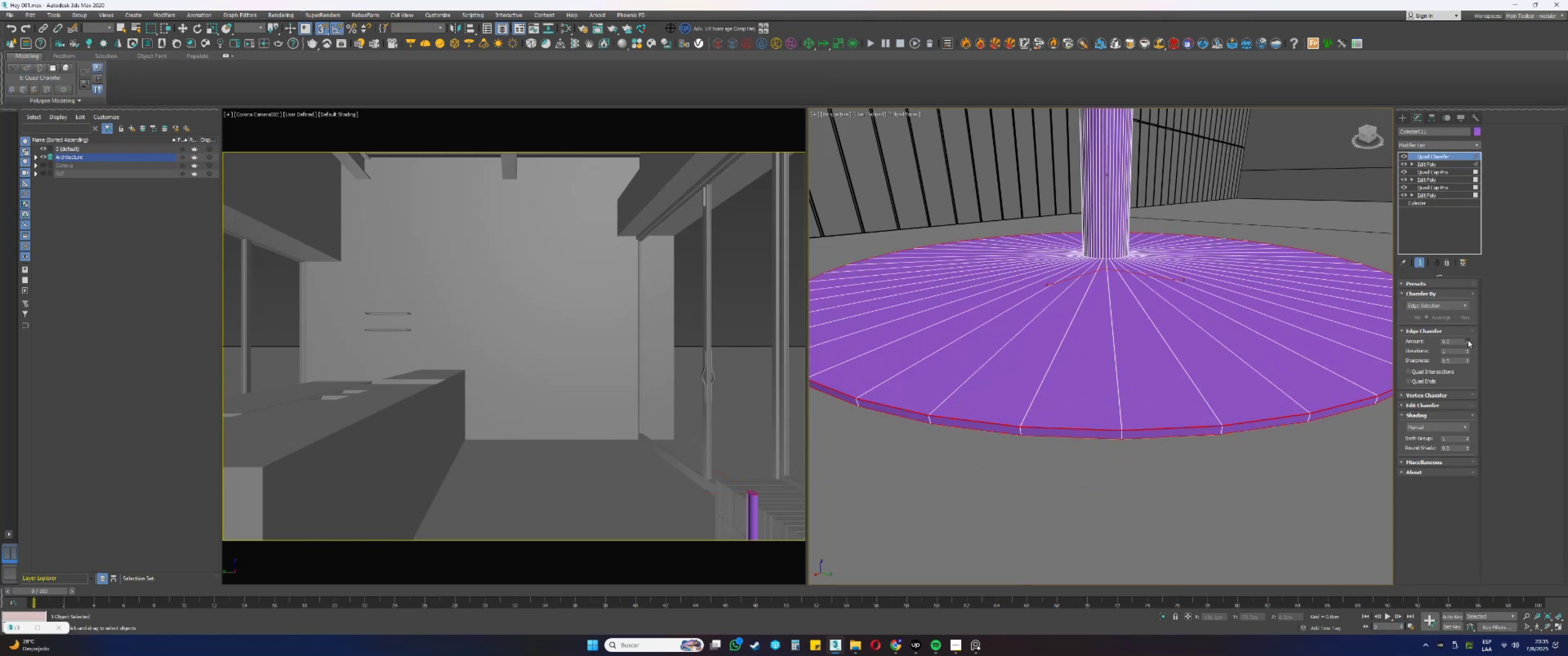 
double_click([1468, 340])
 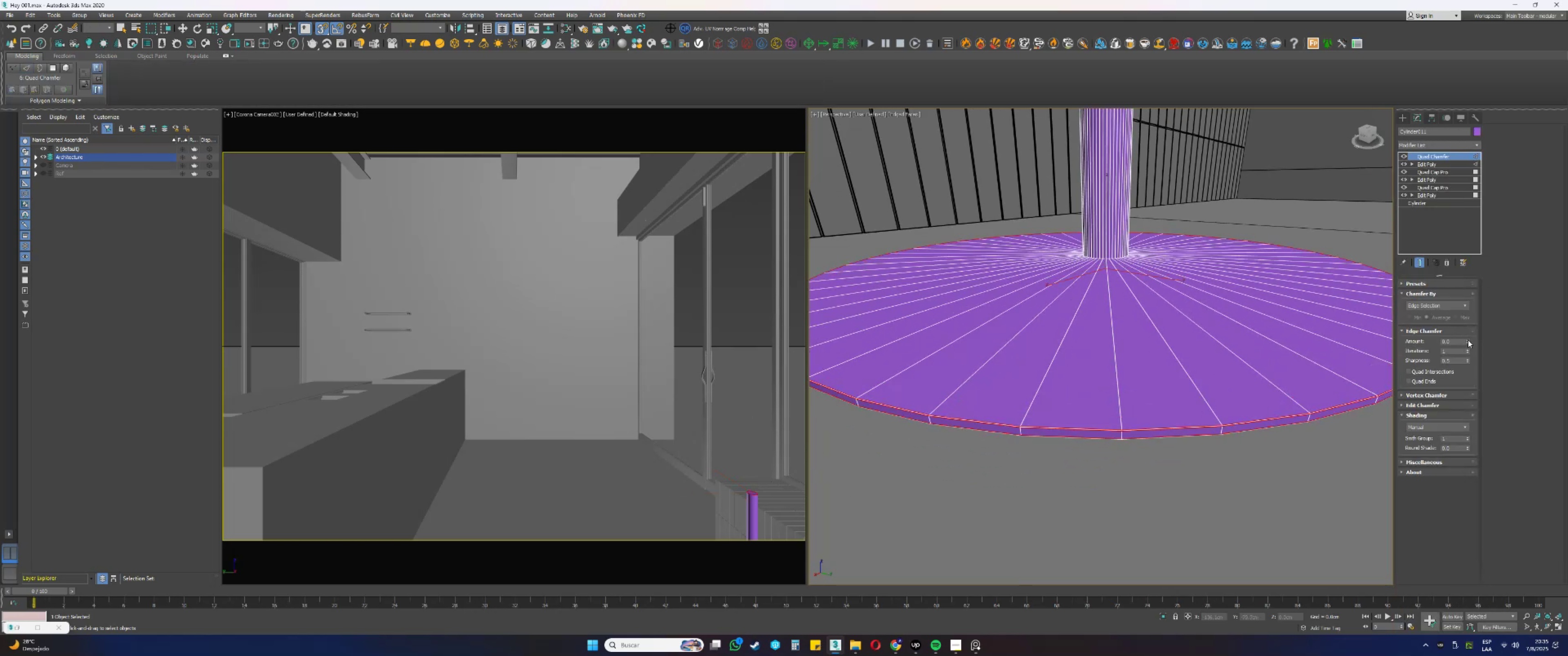 
triple_click([1468, 340])
 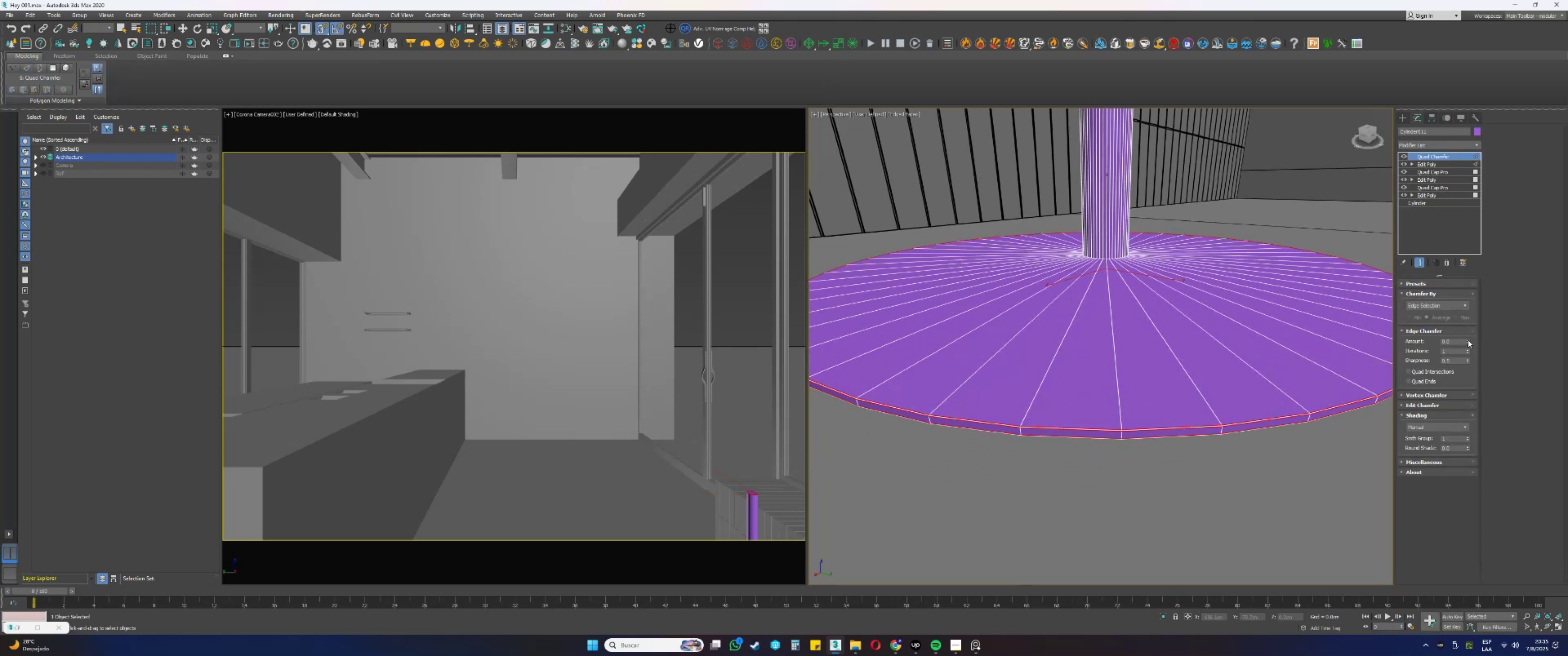 
triple_click([1468, 340])
 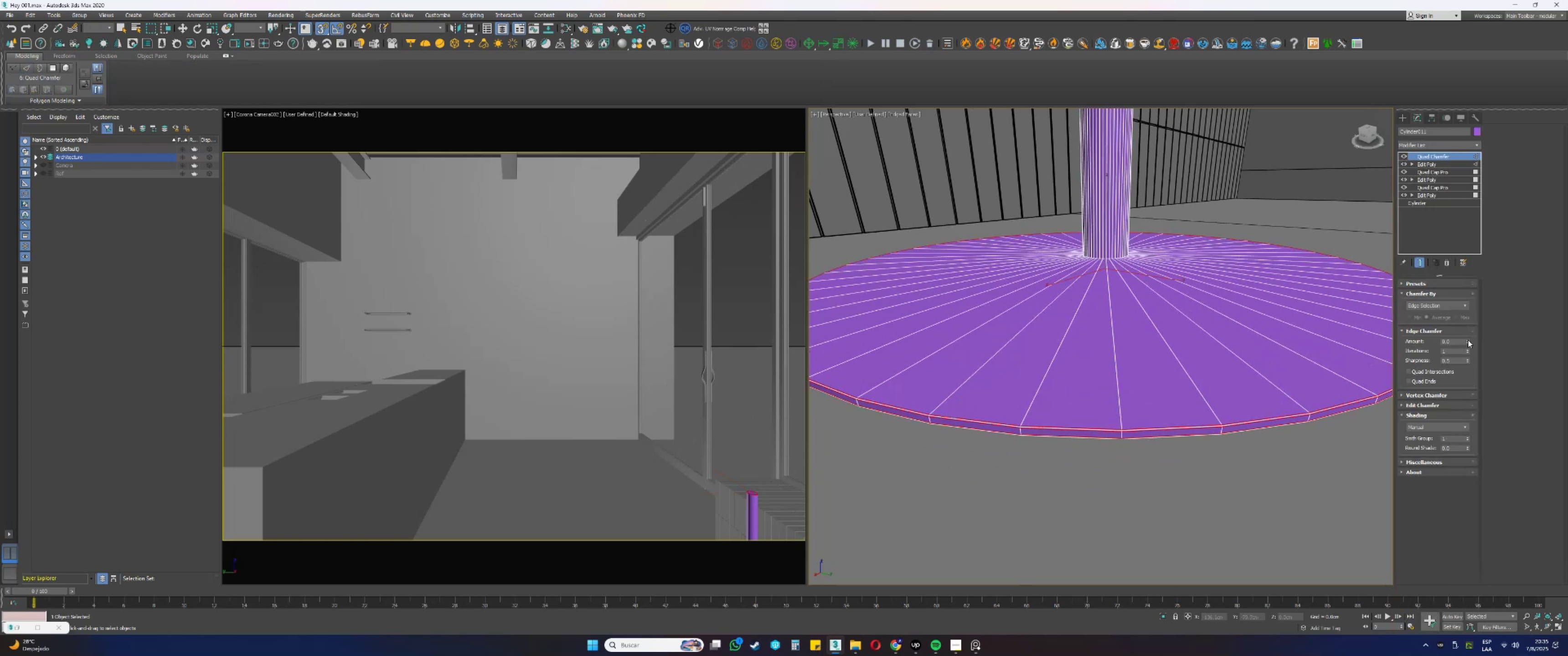 
triple_click([1468, 340])
 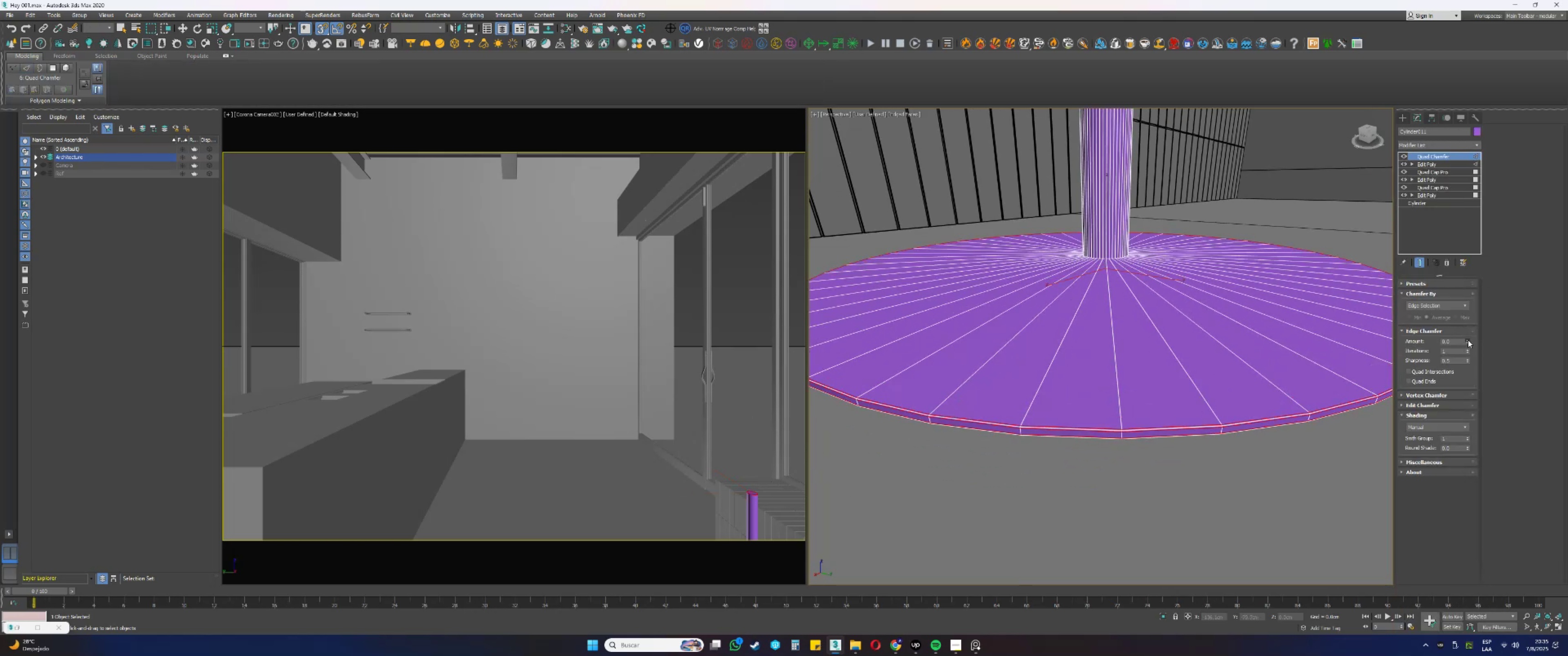 
triple_click([1468, 340])
 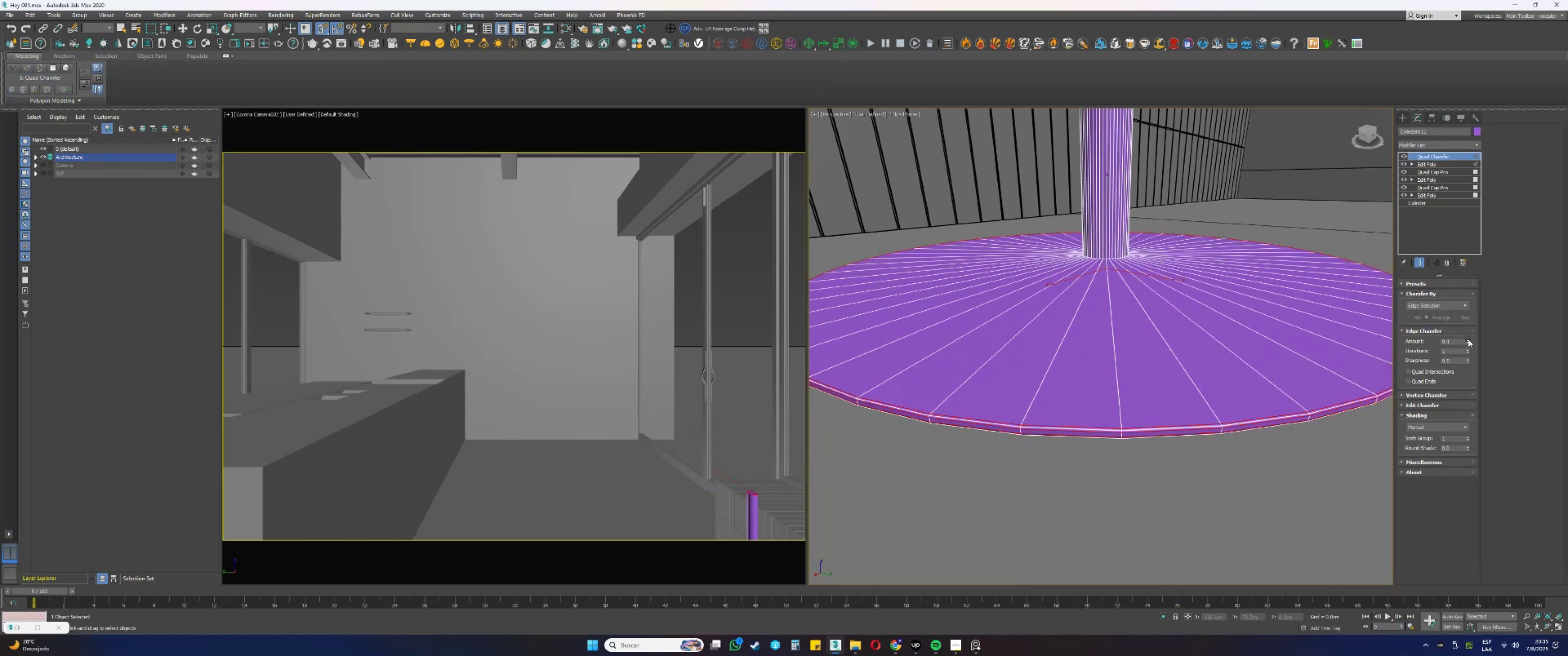 
triple_click([1469, 339])
 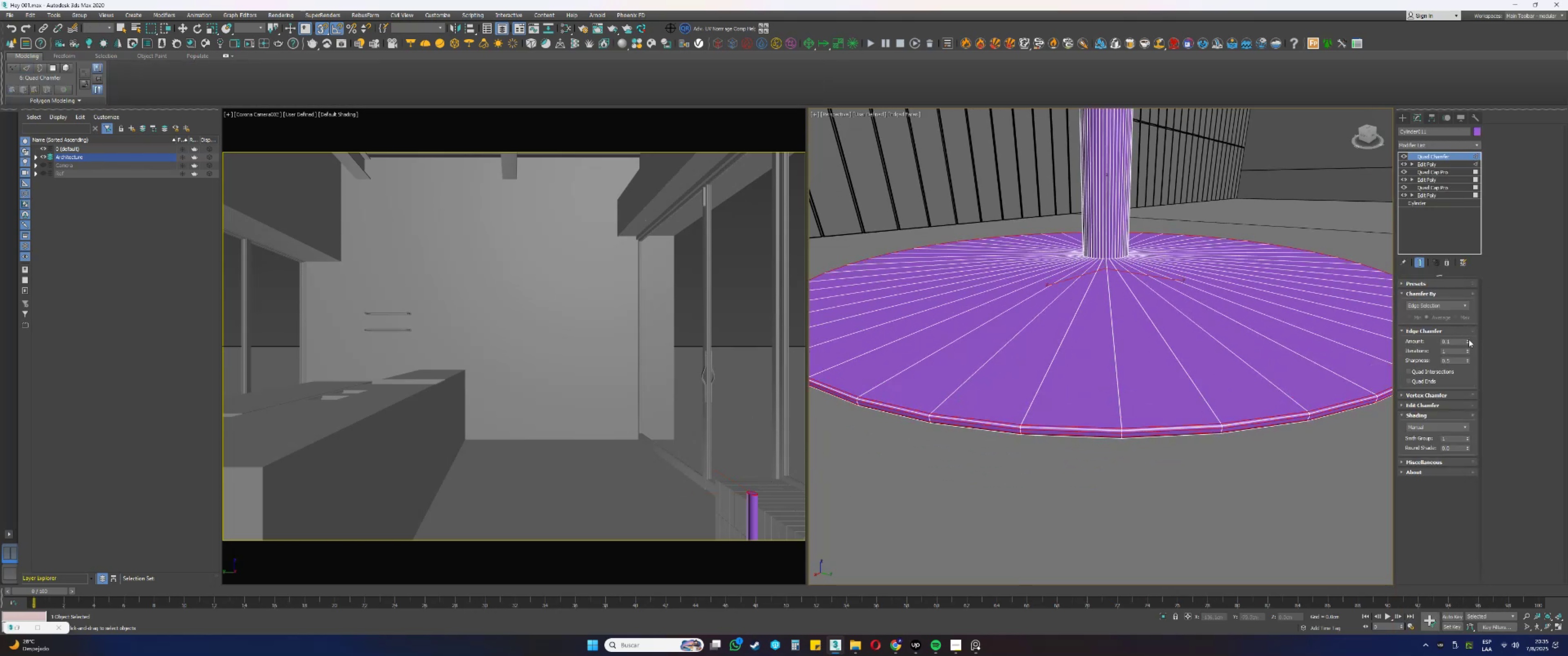 
triple_click([1469, 339])
 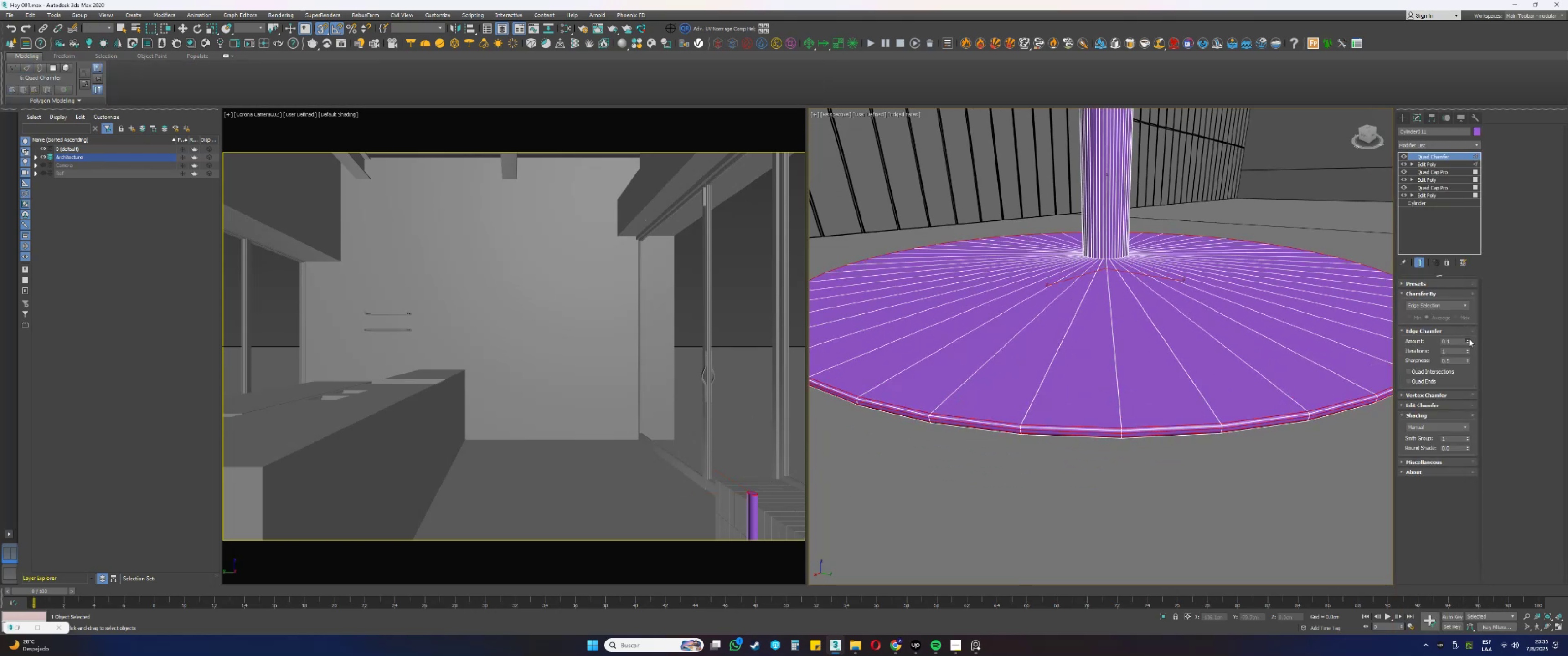 
triple_click([1469, 339])
 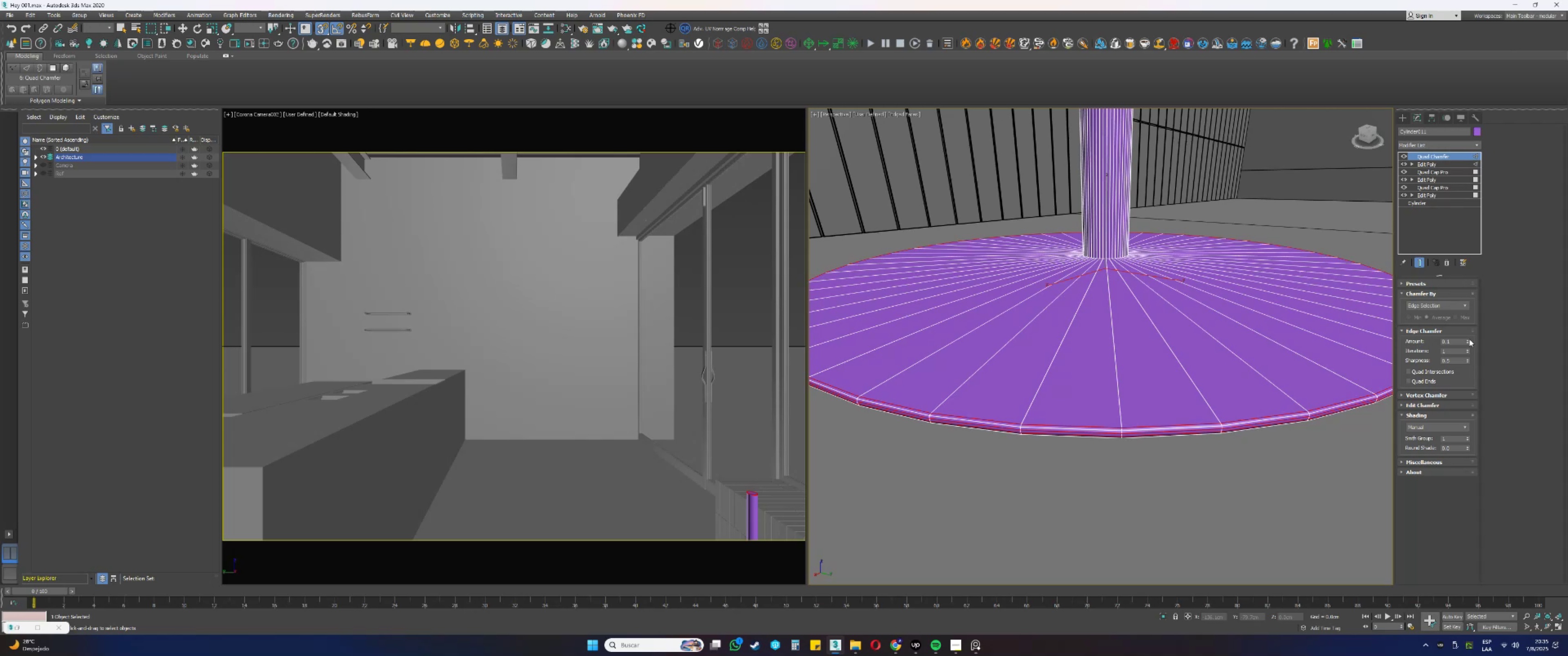 
left_click([1469, 339])
 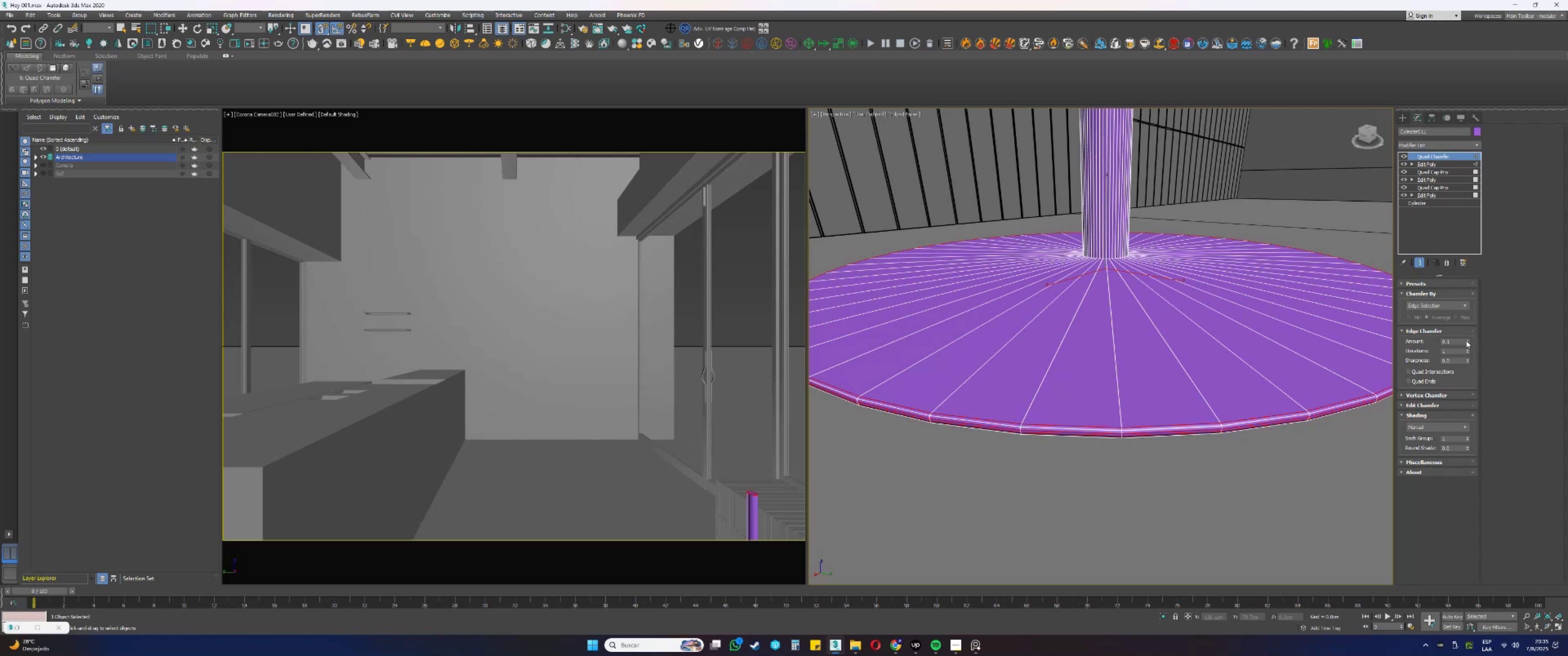 
left_click([1466, 343])
 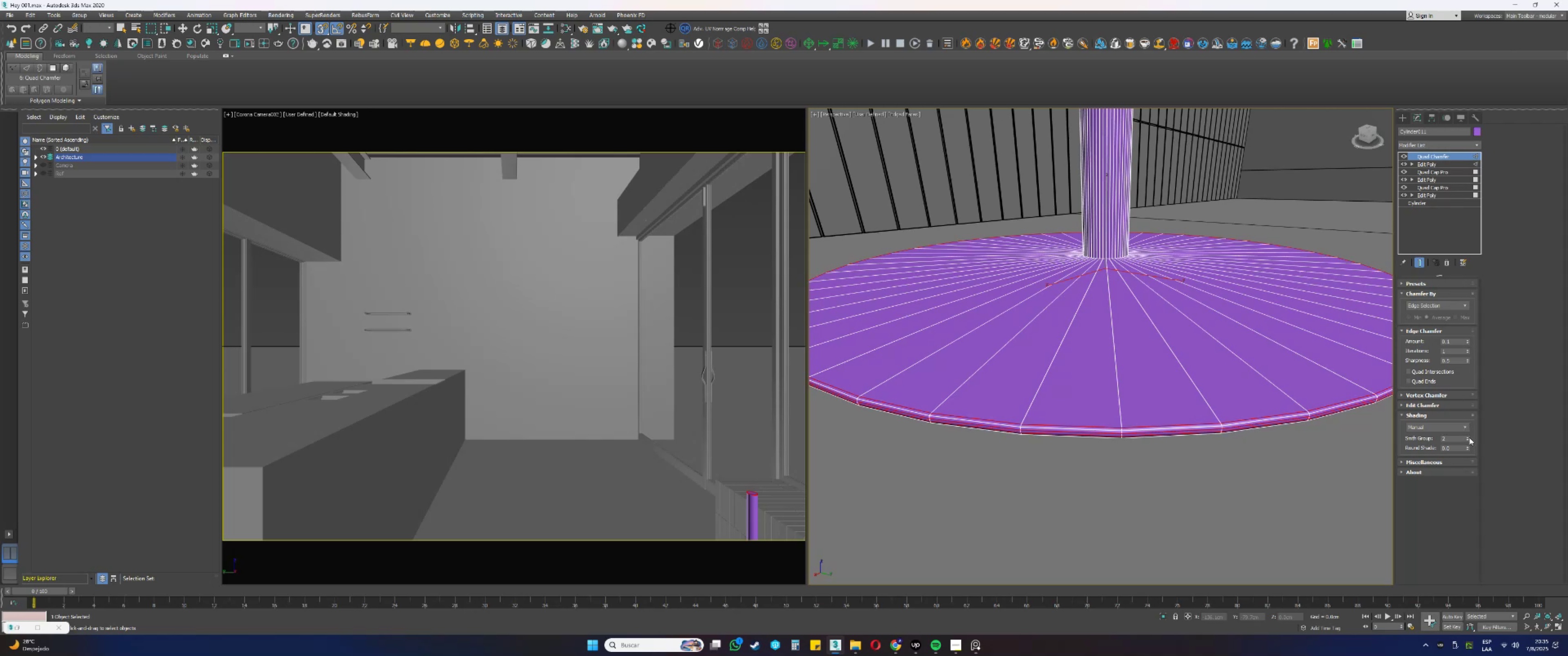 
scroll: coordinate [1267, 411], scroll_direction: up, amount: 3.0
 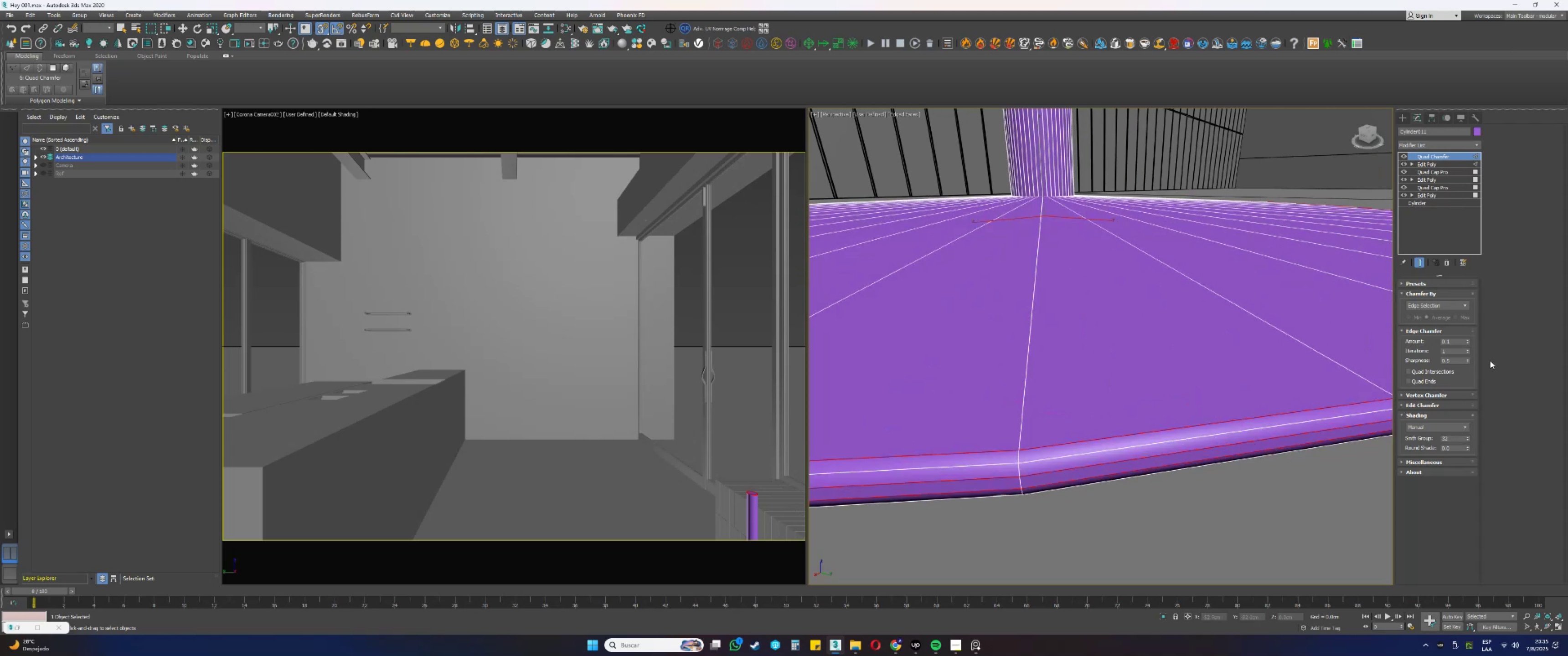 
left_click([1468, 350])
 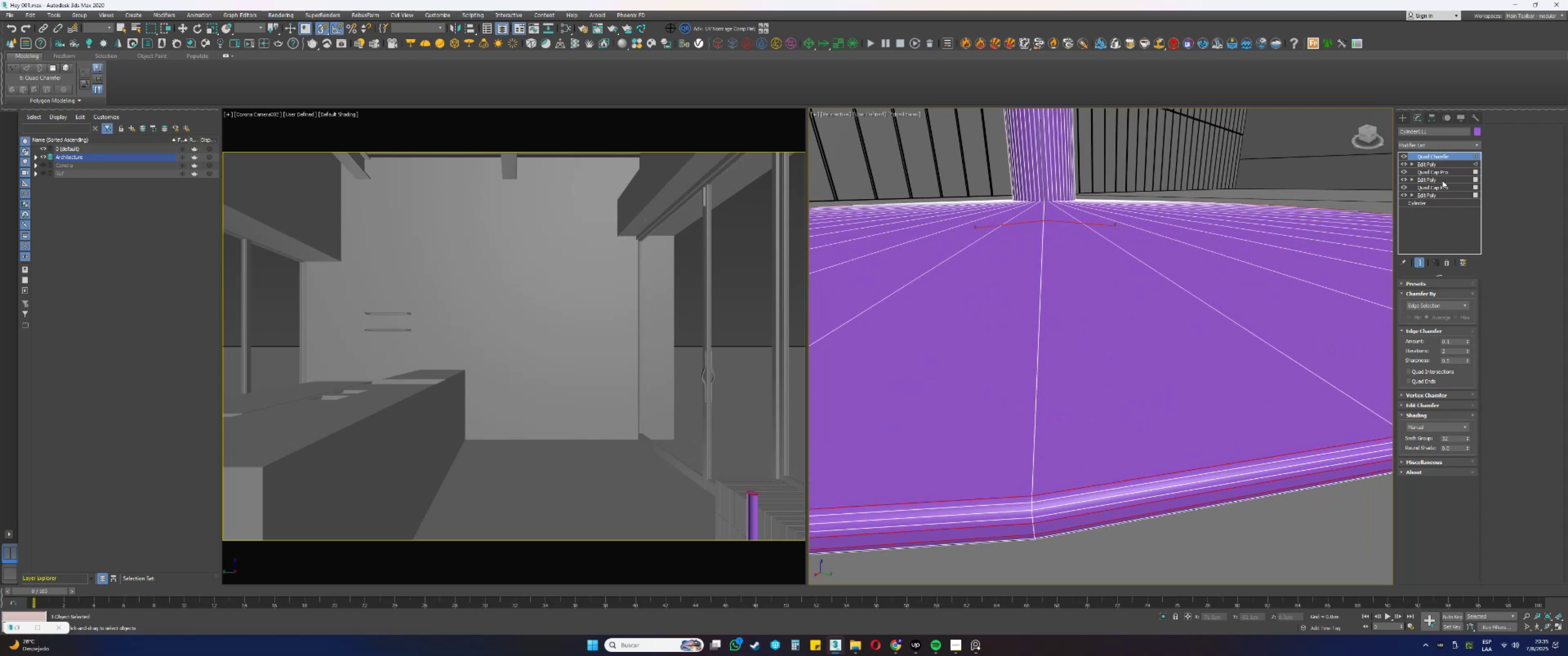 
key(E)
 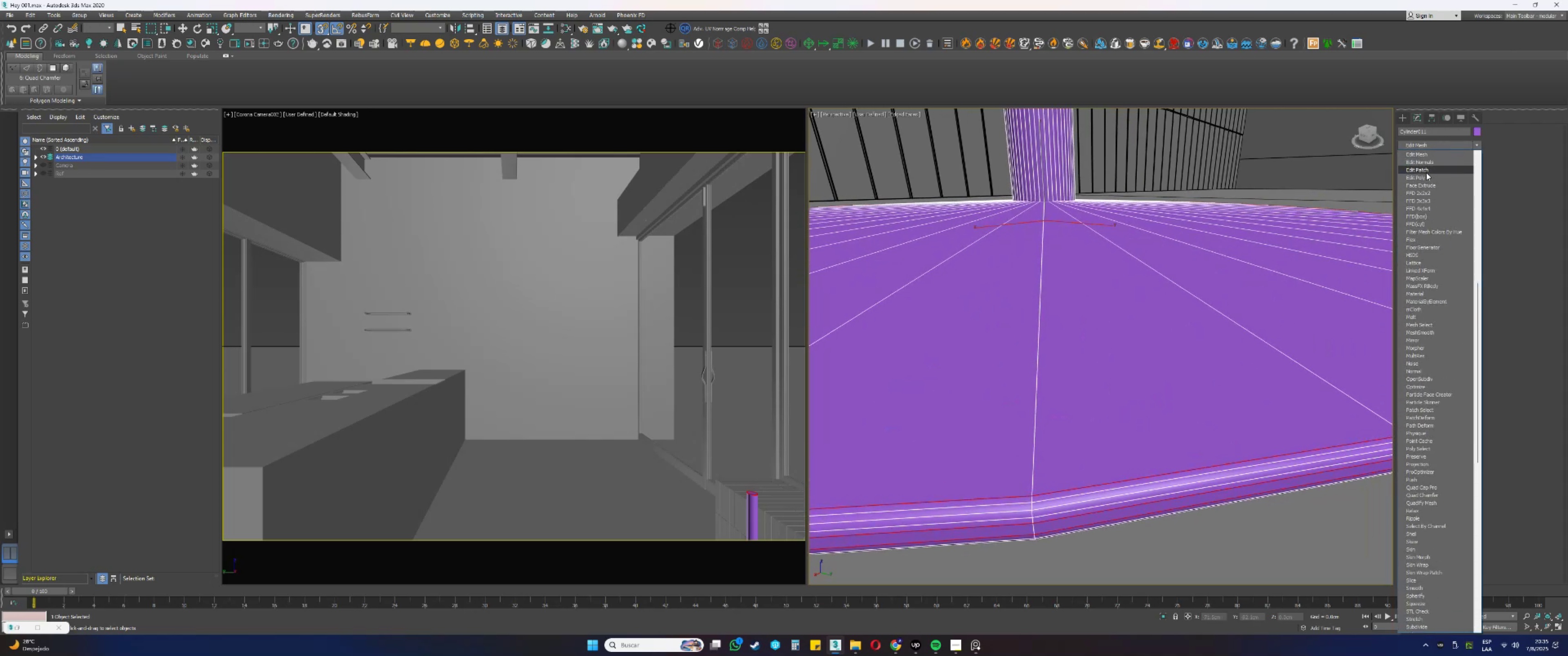 
left_click([1423, 178])
 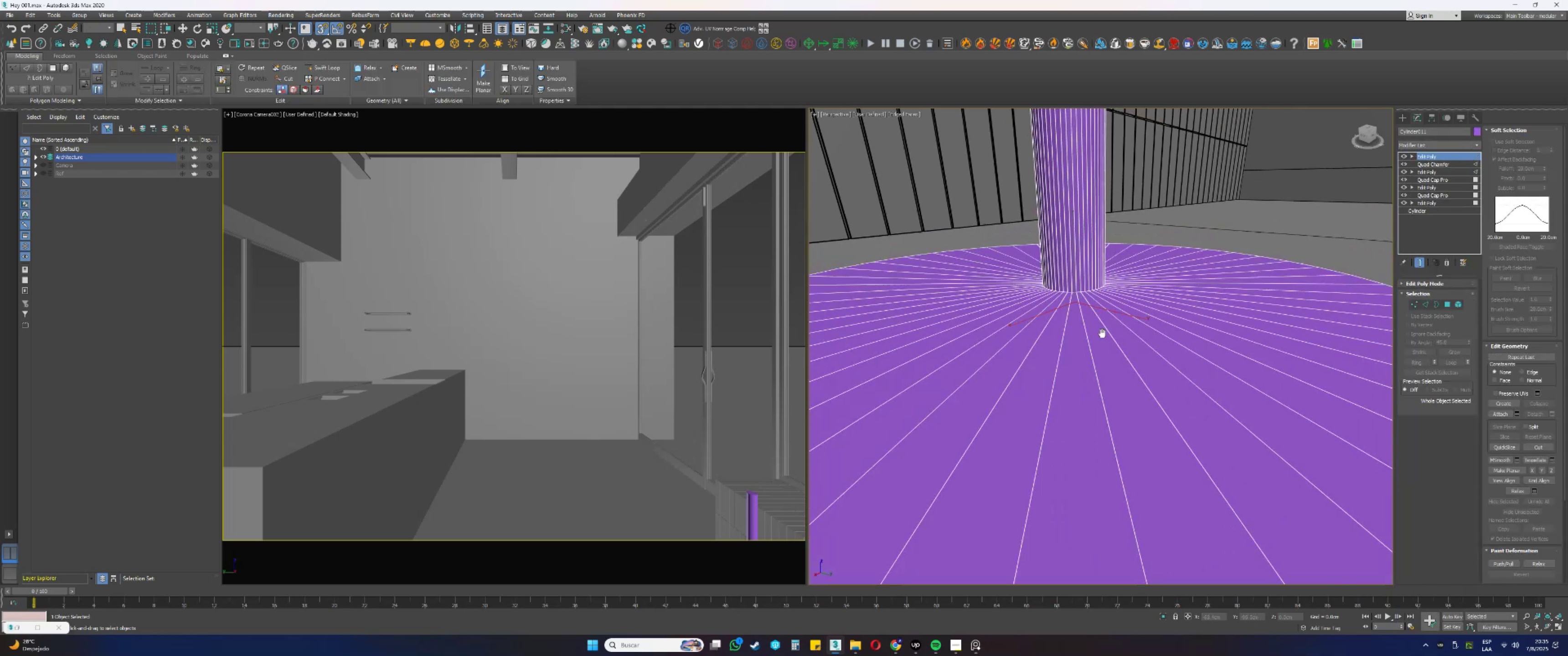 
scroll: coordinate [1085, 344], scroll_direction: up, amount: 4.0
 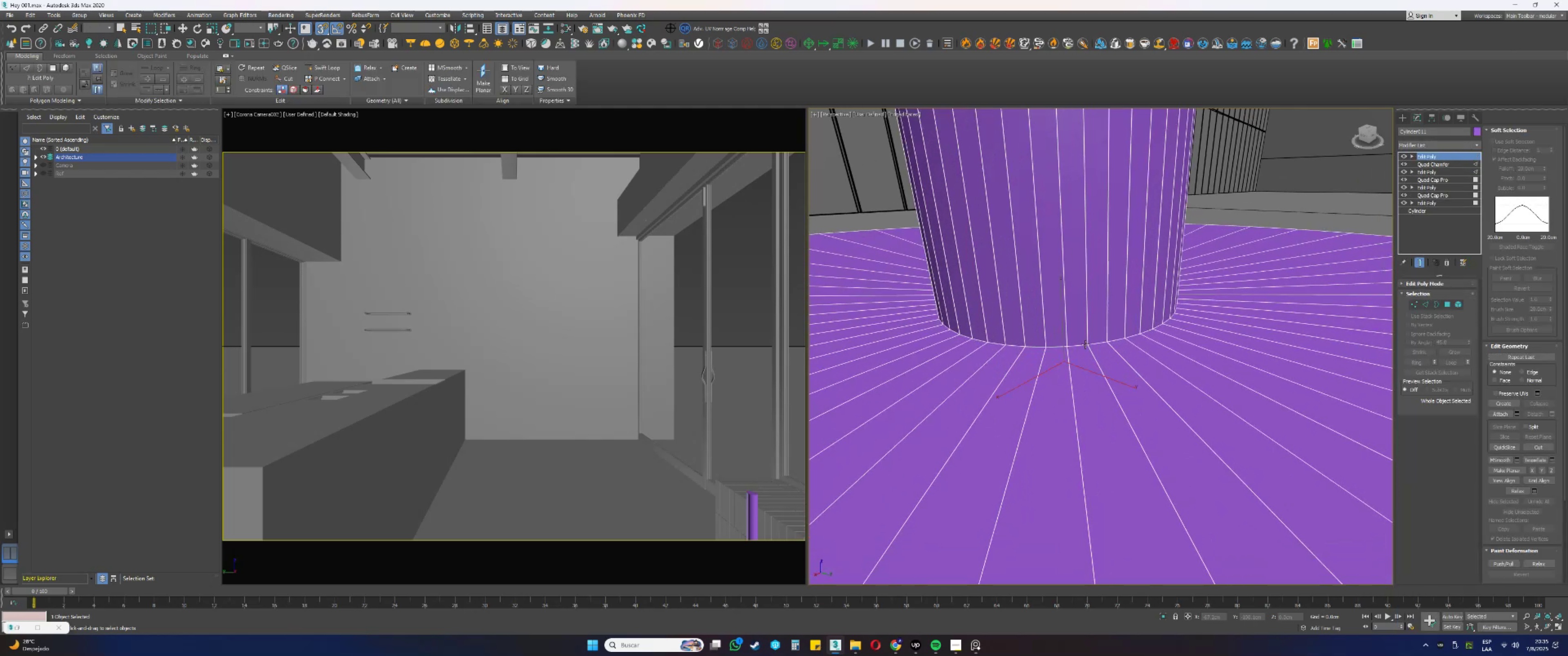 
key(2)
 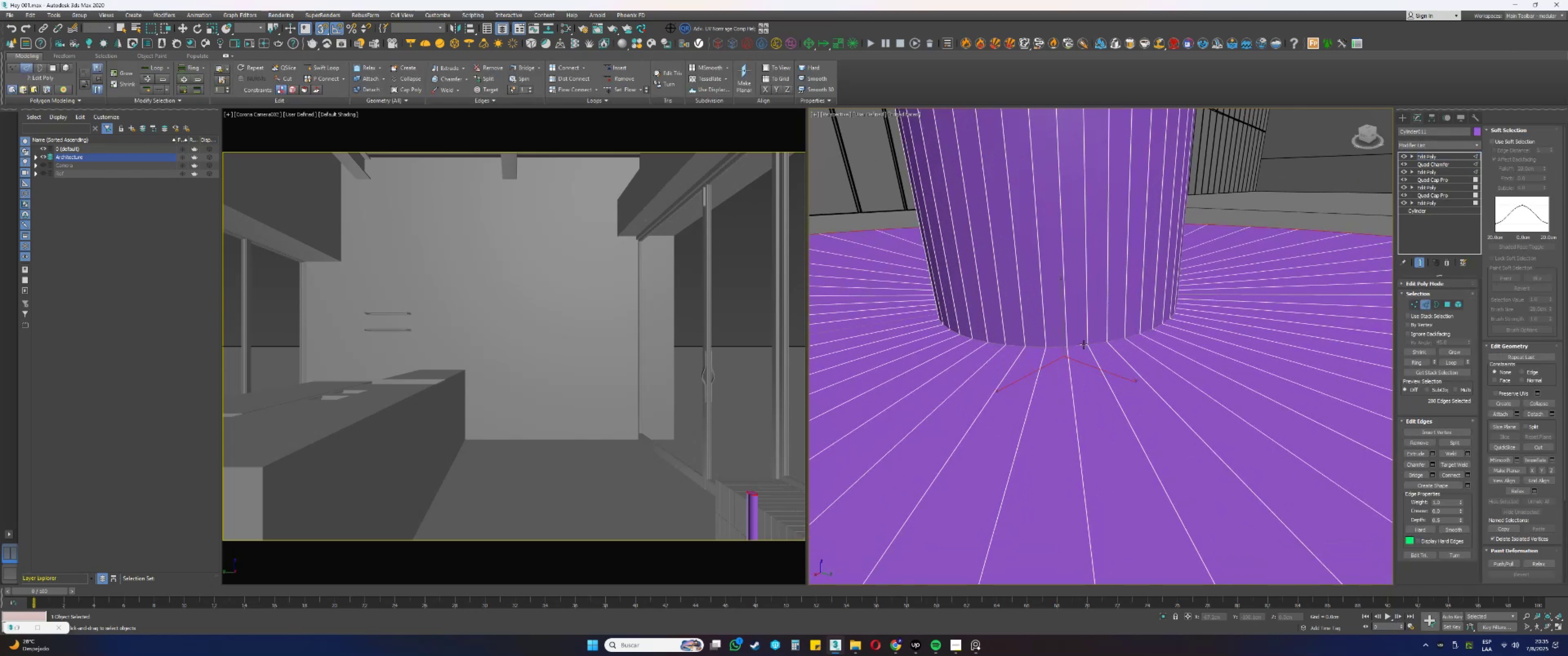 
double_click([1083, 344])
 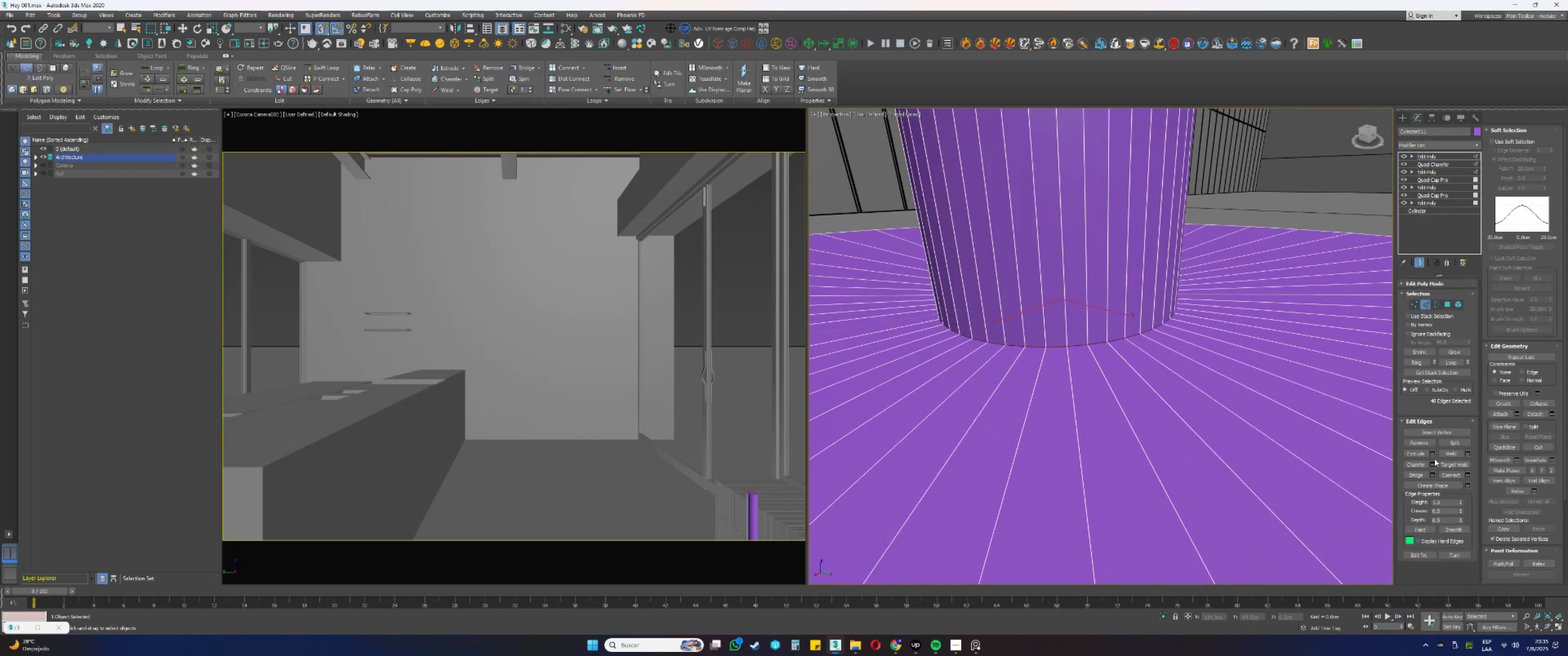 
left_click([1431, 455])
 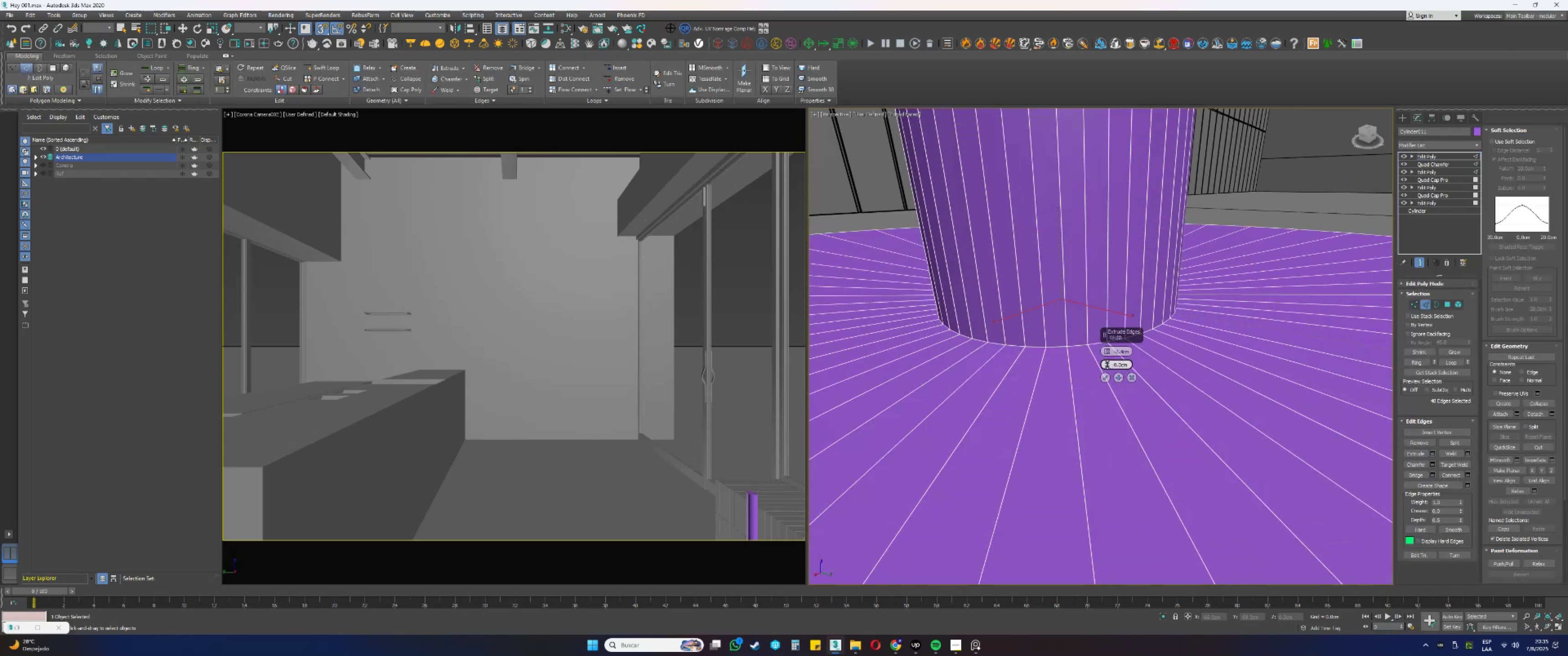 
wait(6.0)
 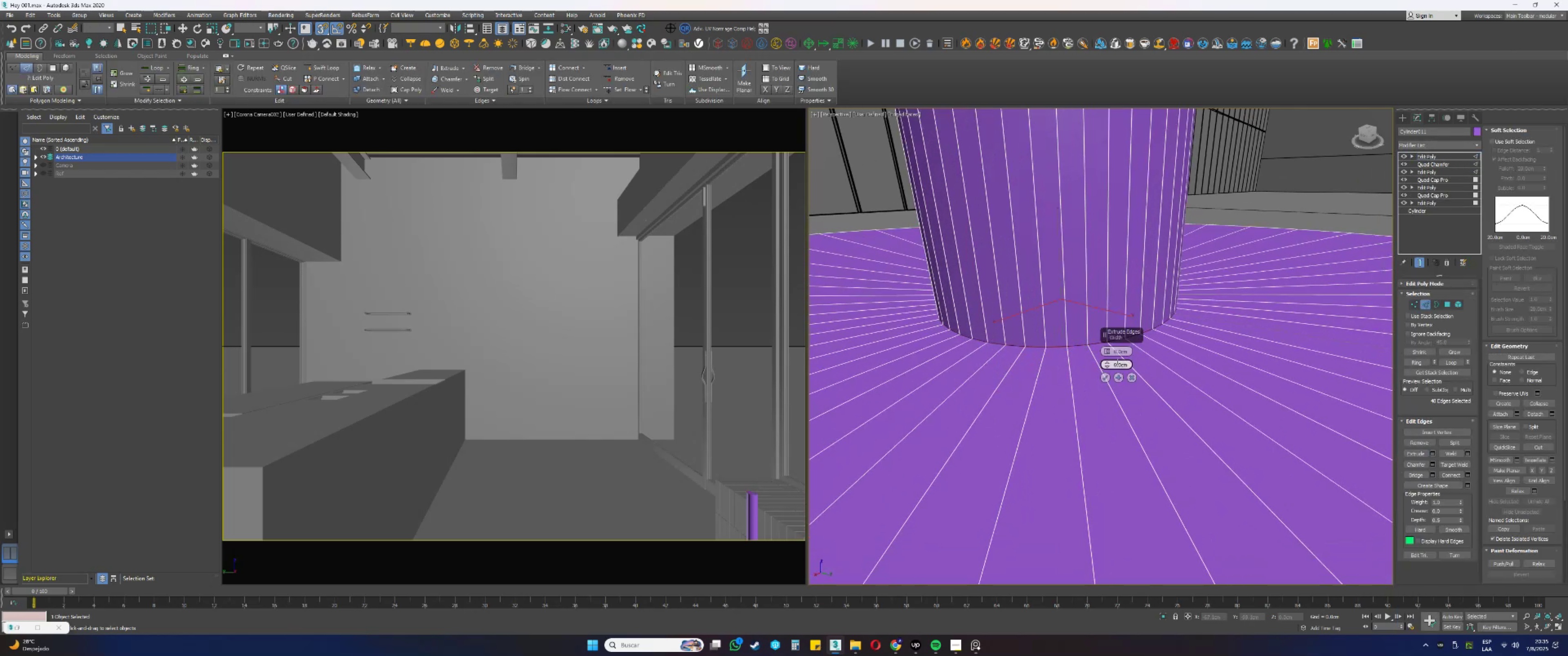 
left_click([1107, 364])
 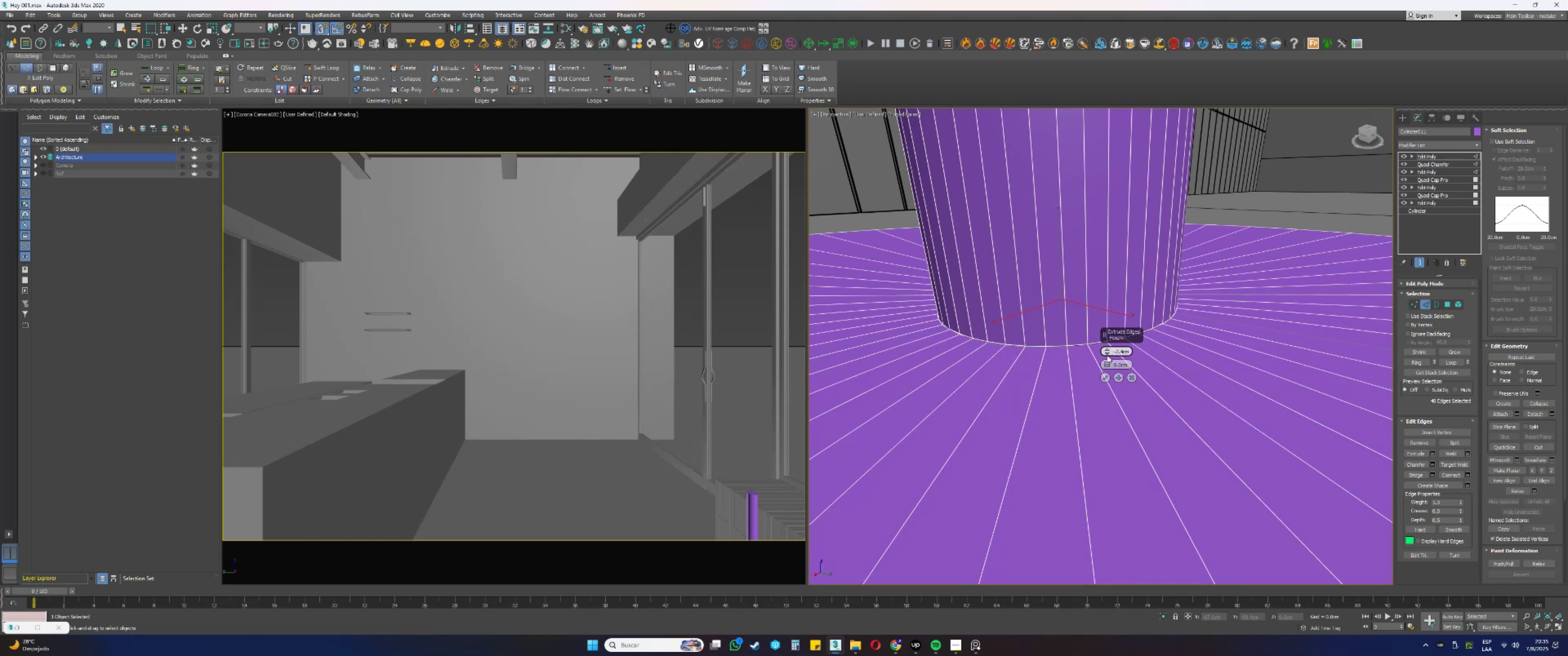 
right_click([1107, 354])
 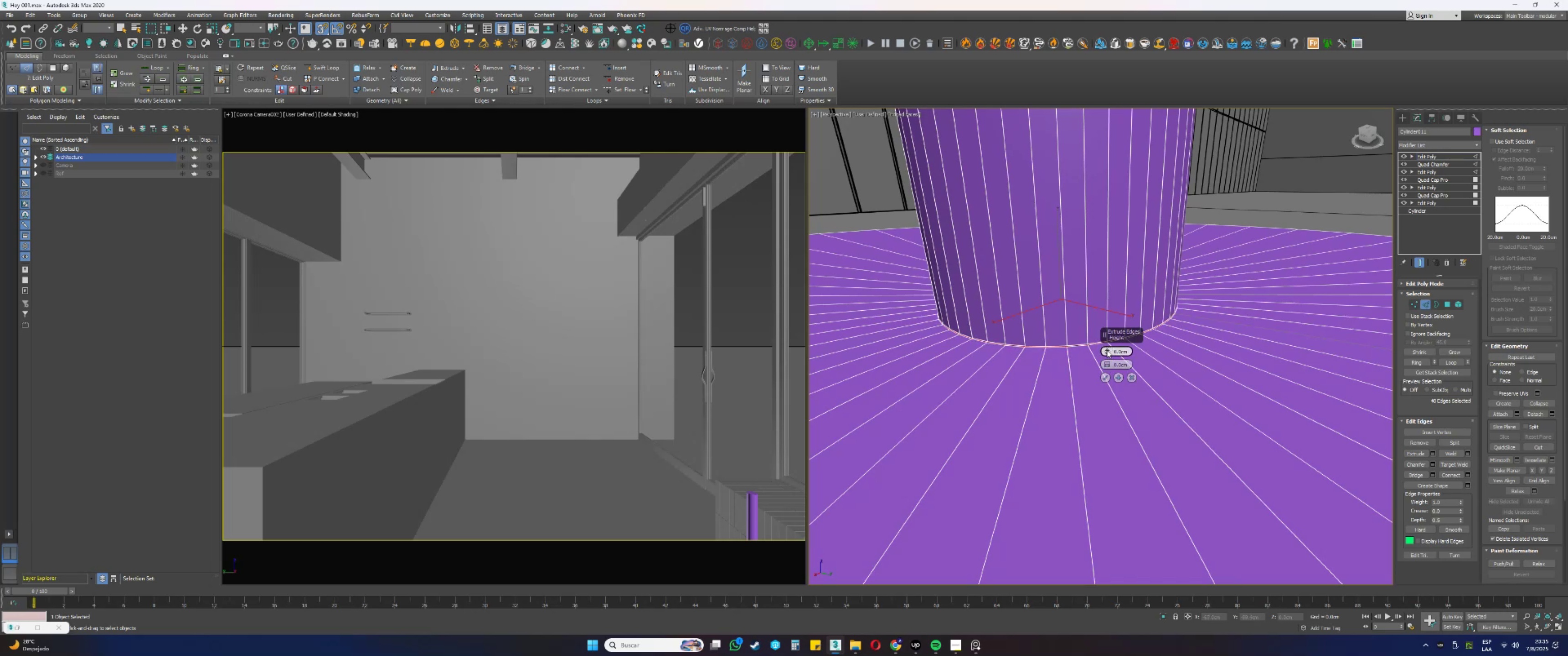 
double_click([1107, 350])
 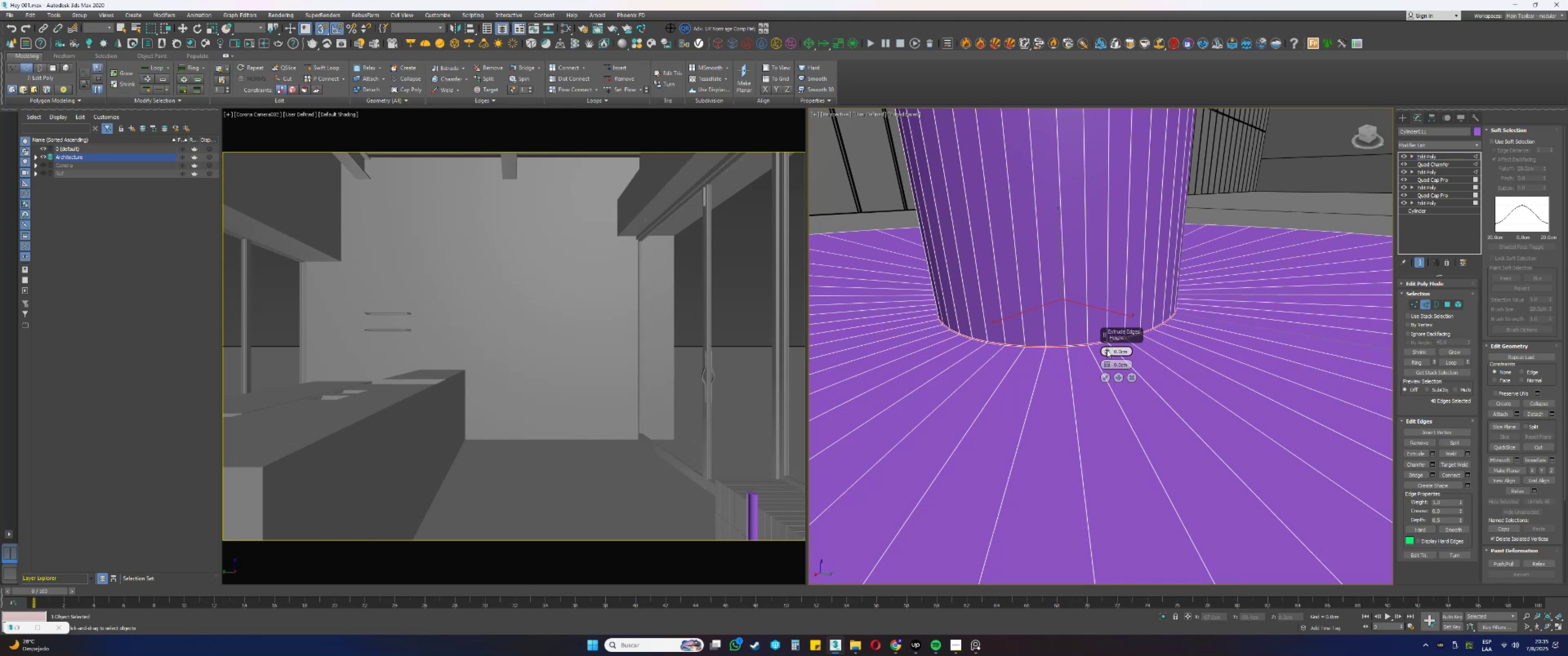 
triple_click([1107, 350])
 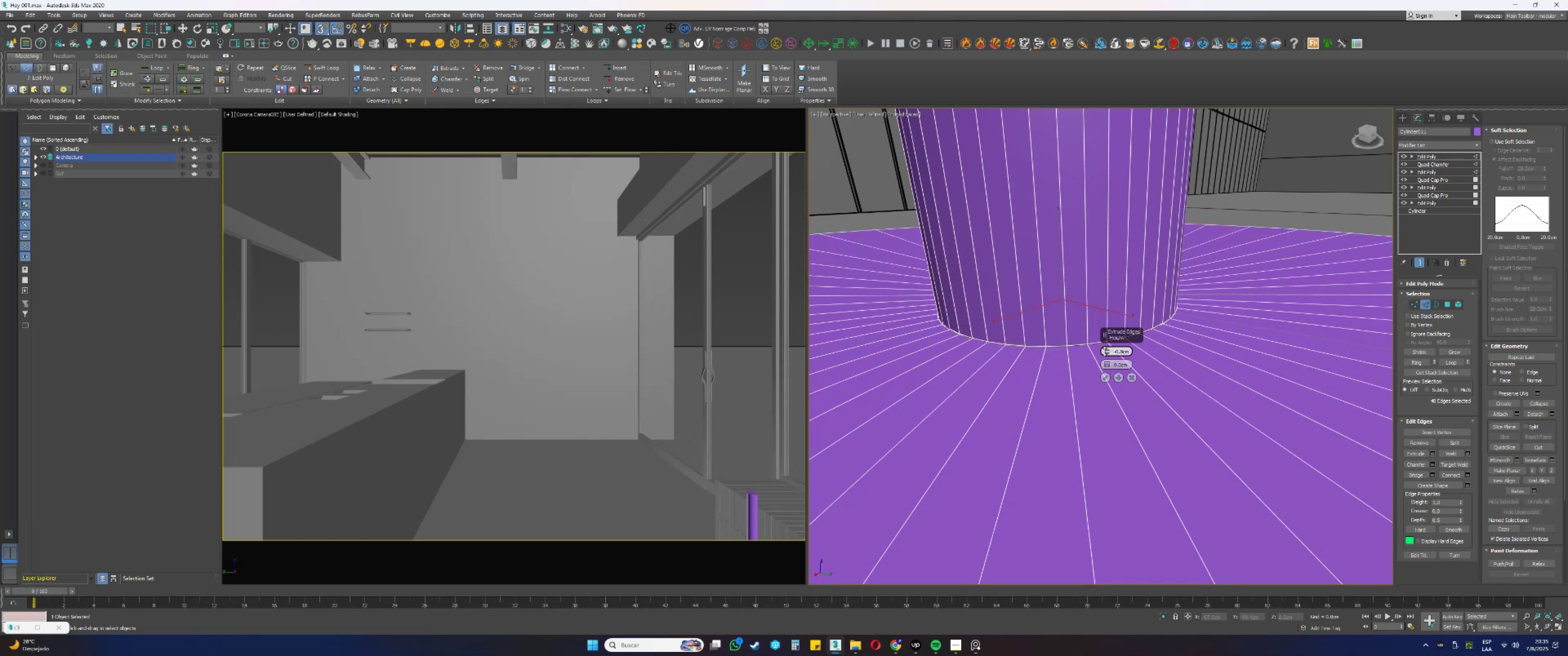 
key(F3)
 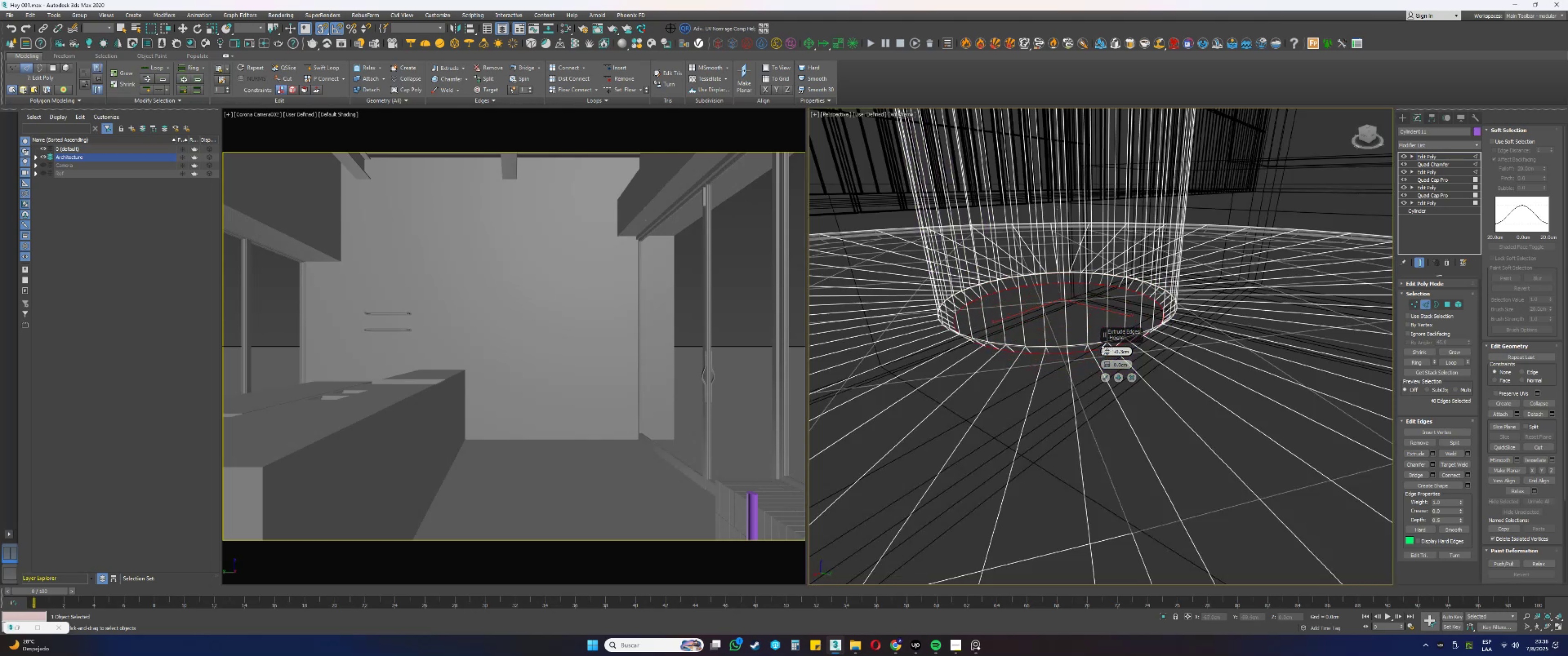 
double_click([1107, 362])
 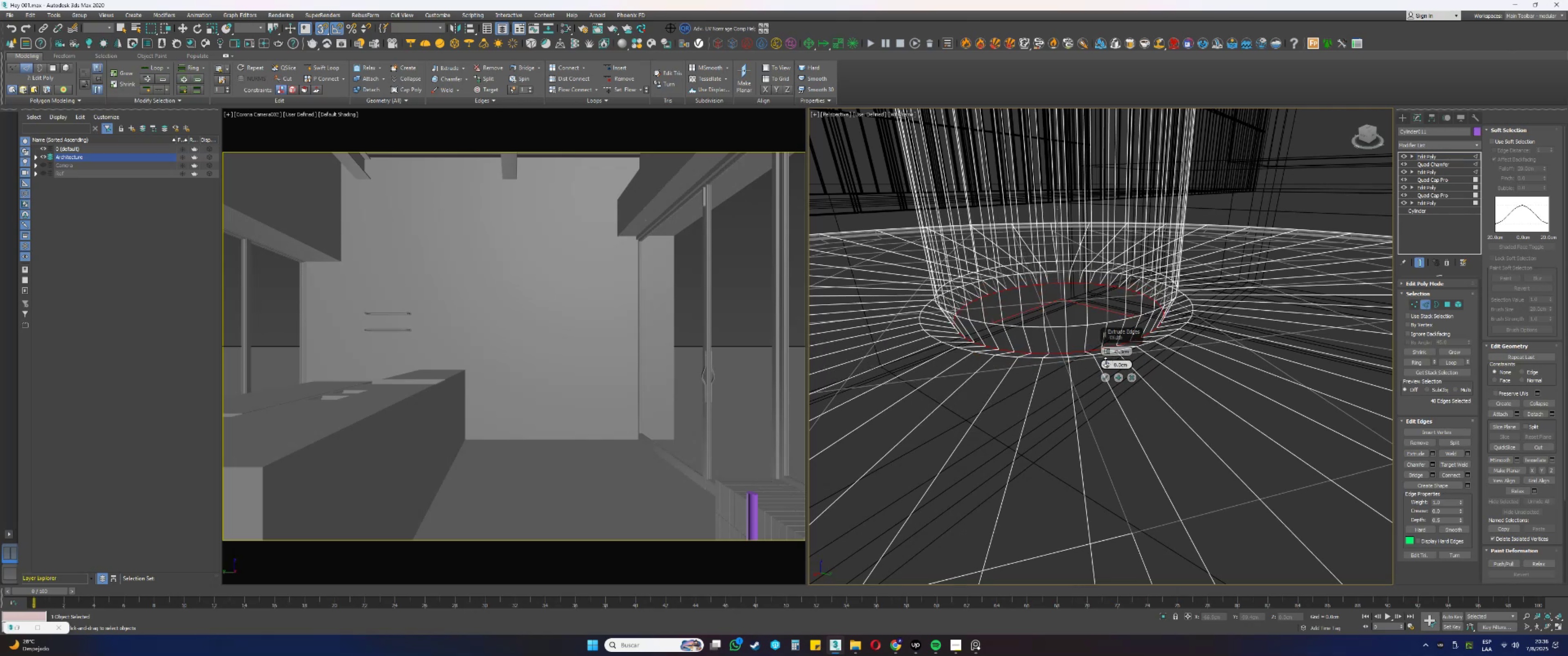 
key(F3)
 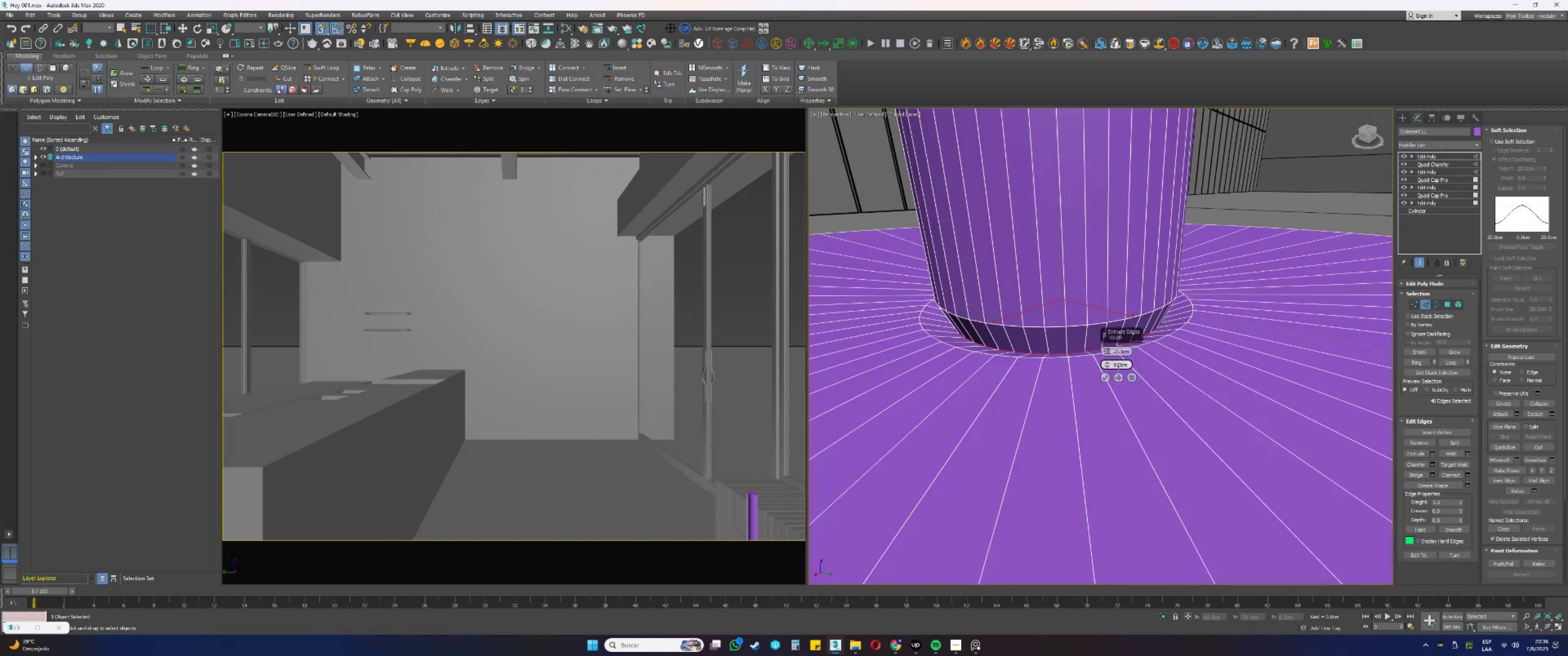 
double_click([1117, 367])
 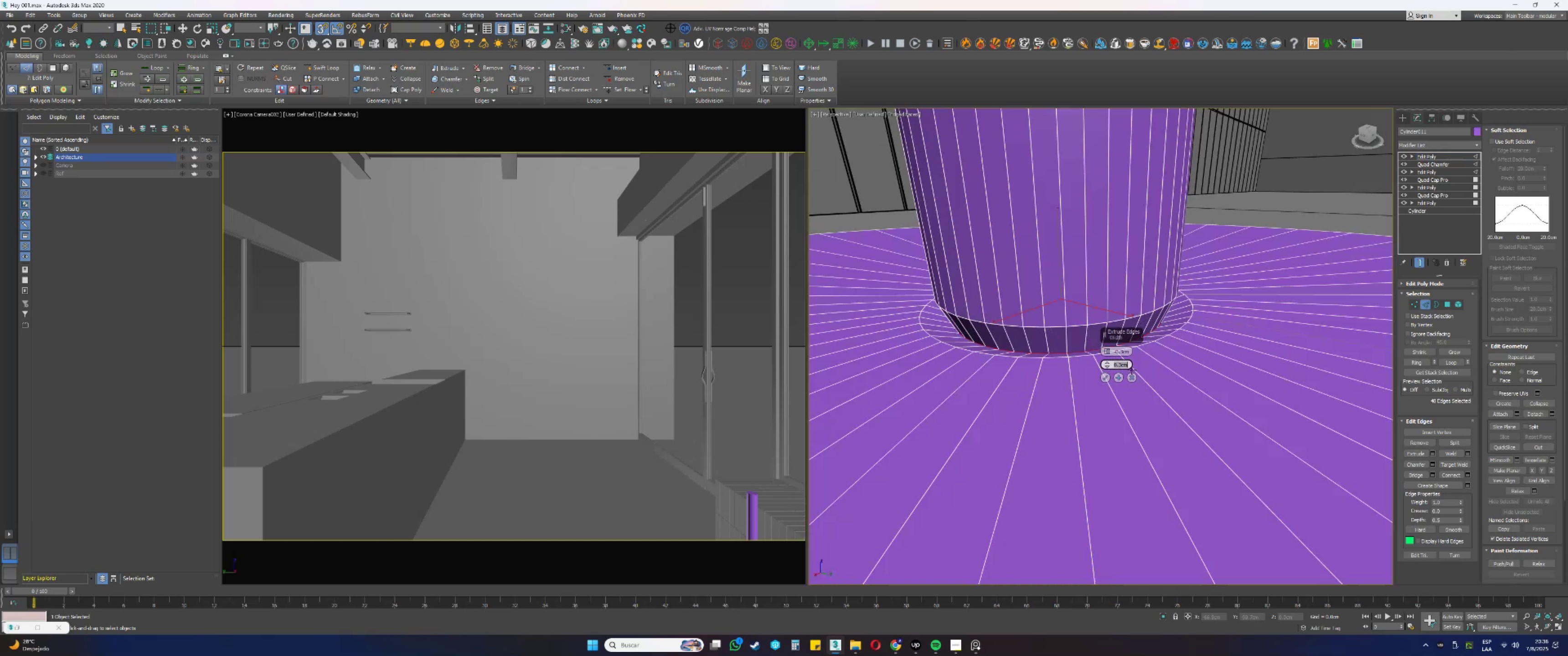 
key(NumpadDecimal)
 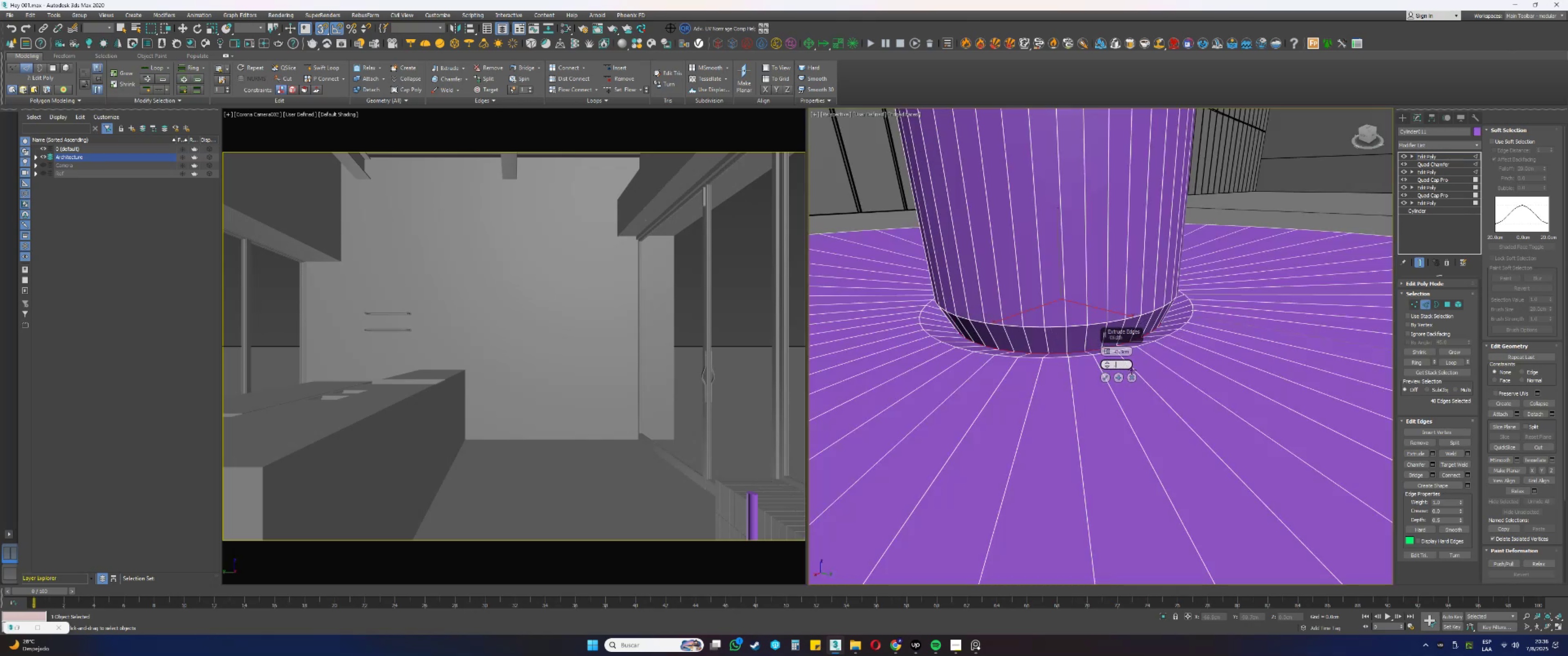 
key(Numpad1)
 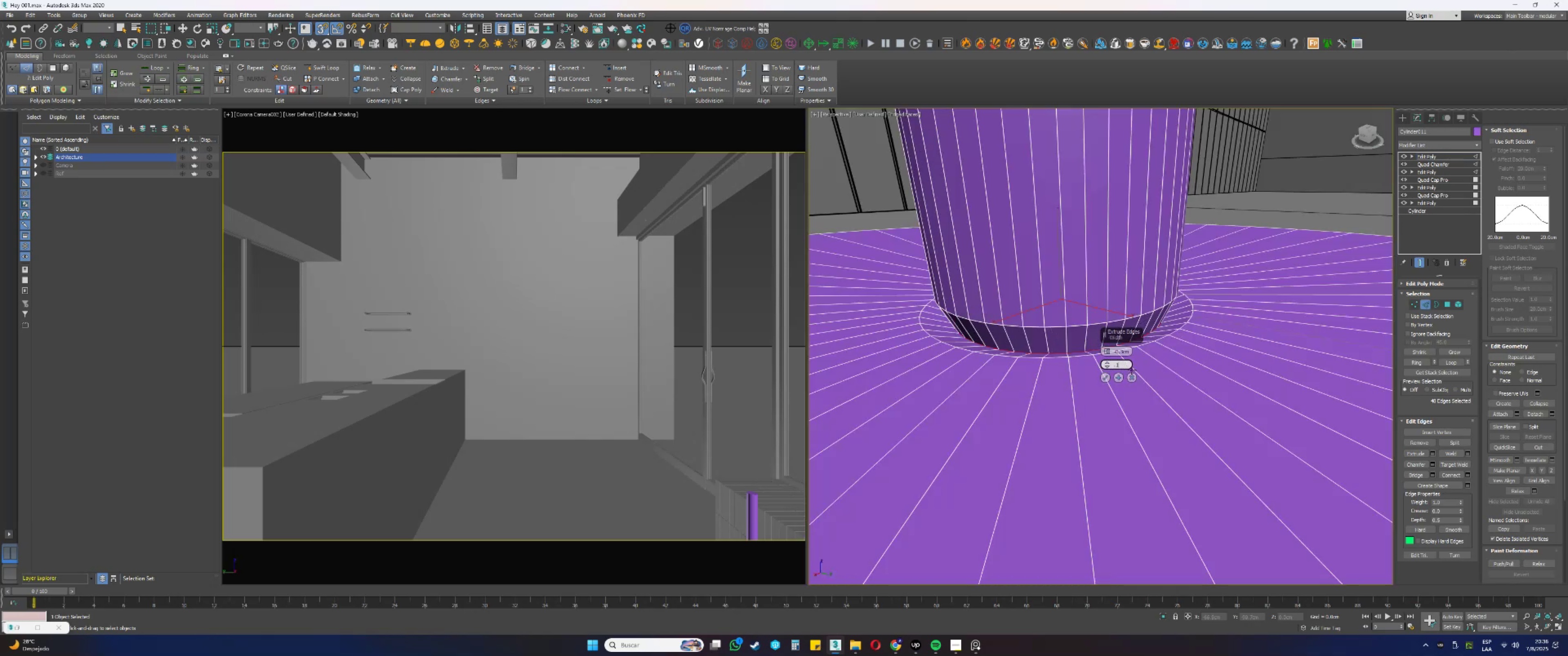 
key(NumpadEnter)
 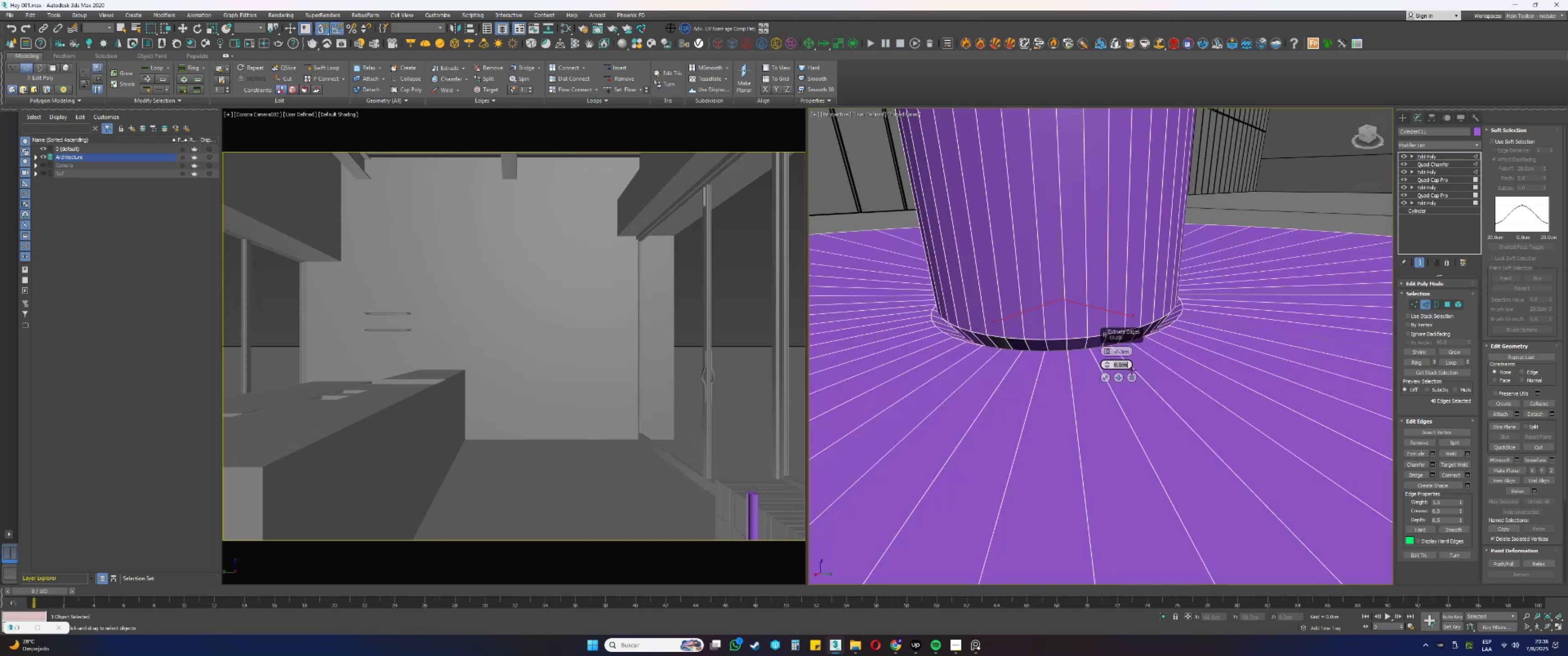 
scroll: coordinate [991, 333], scroll_direction: none, amount: 0.0
 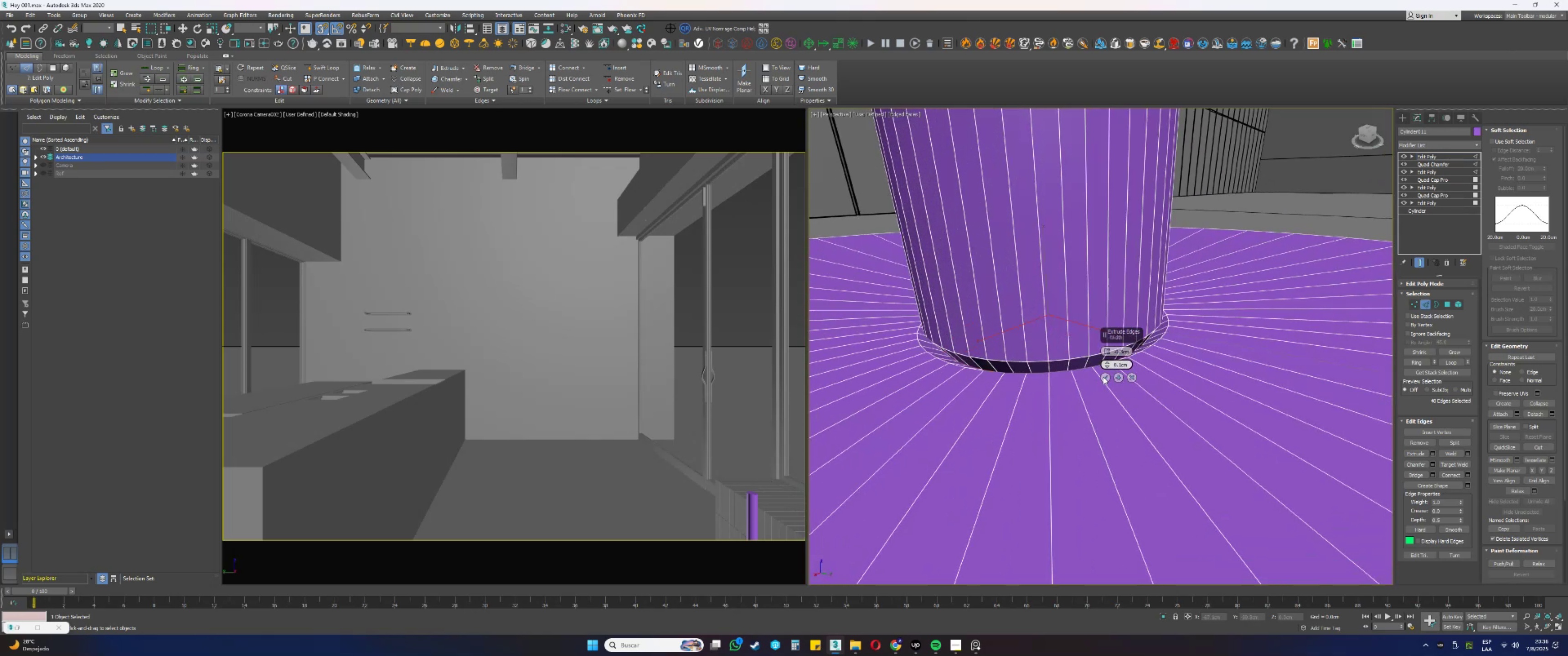 
type(42)
 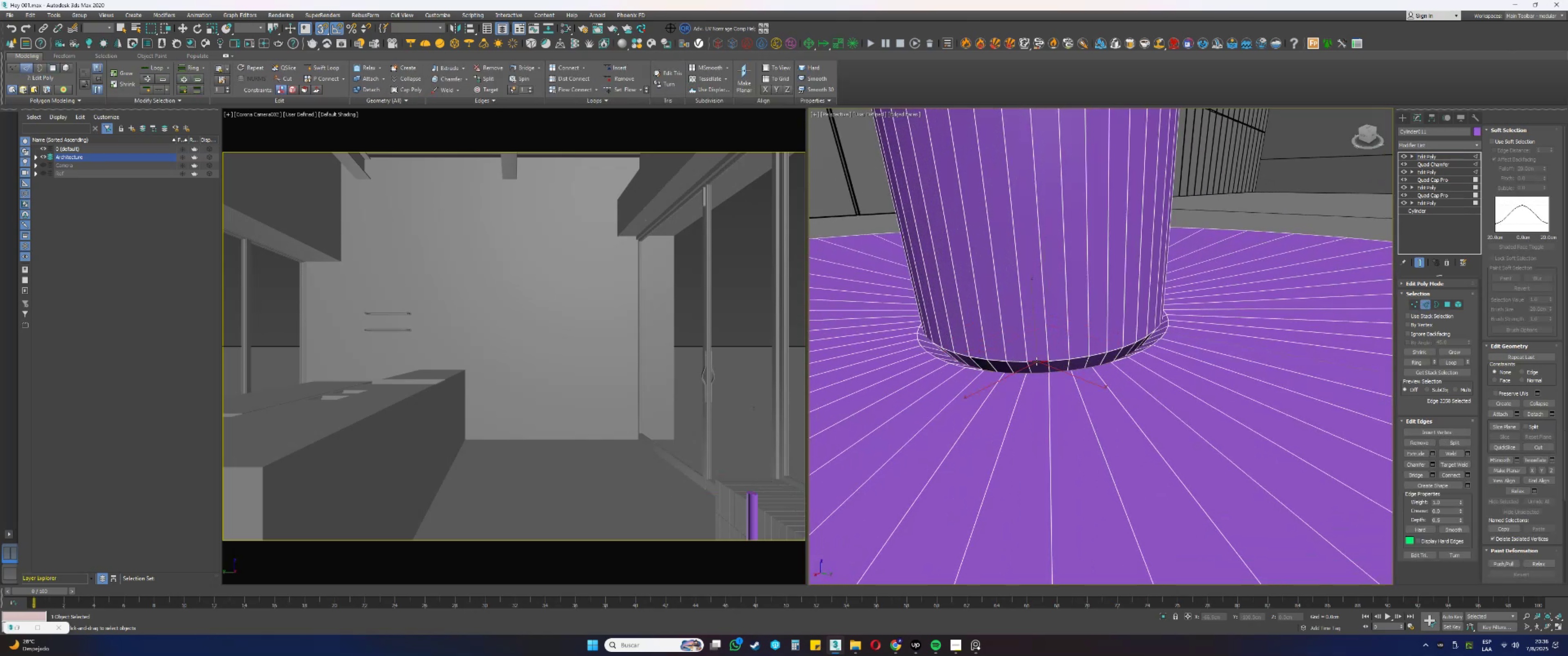 
double_click([1037, 361])
 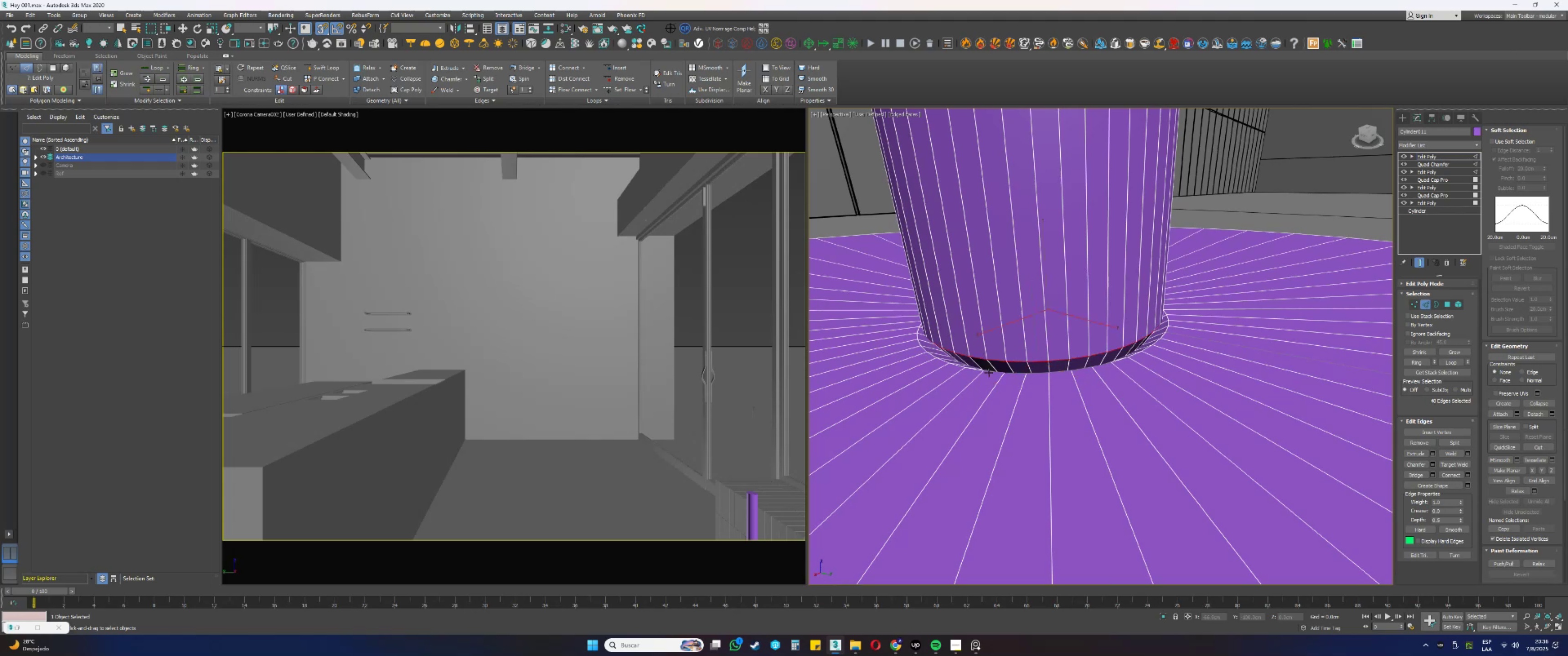 
hold_key(key=ControlLeft, duration=0.8)
left_click([954, 364])
 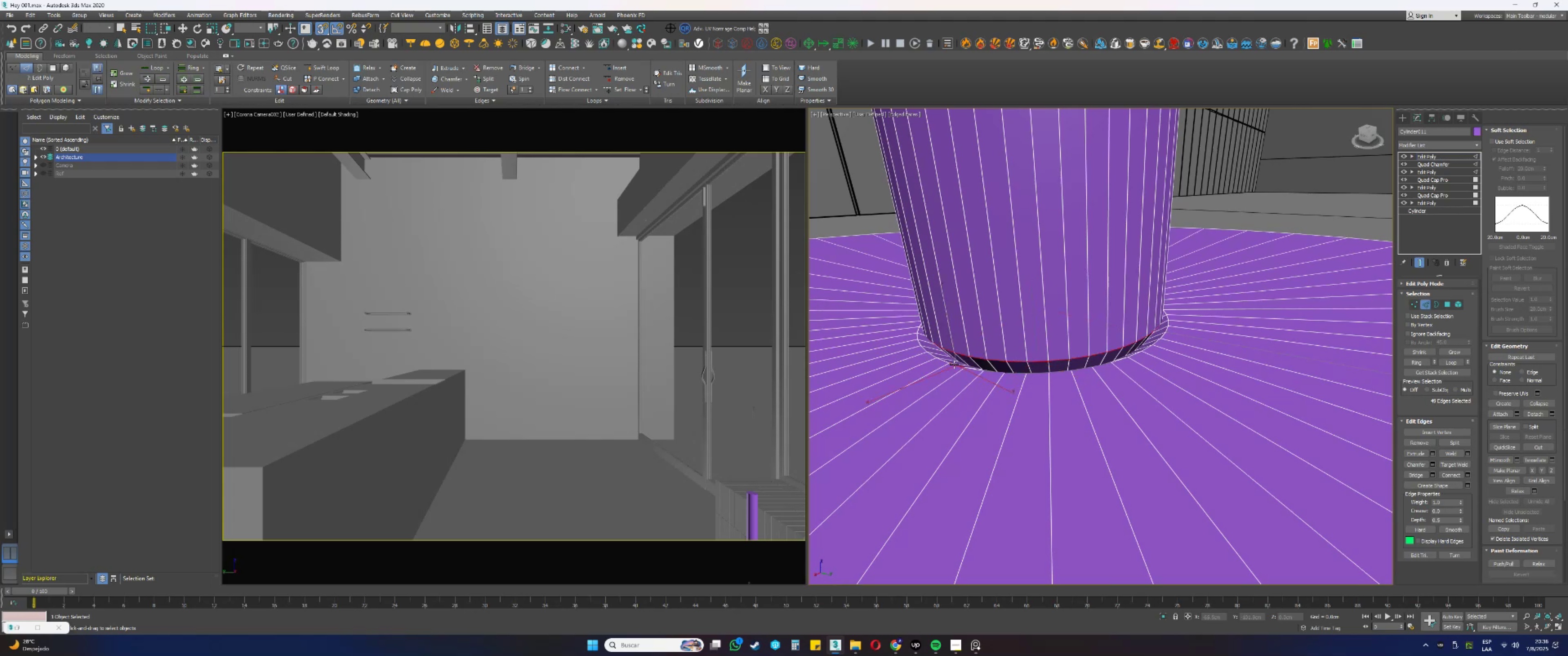 
double_click([954, 364])
 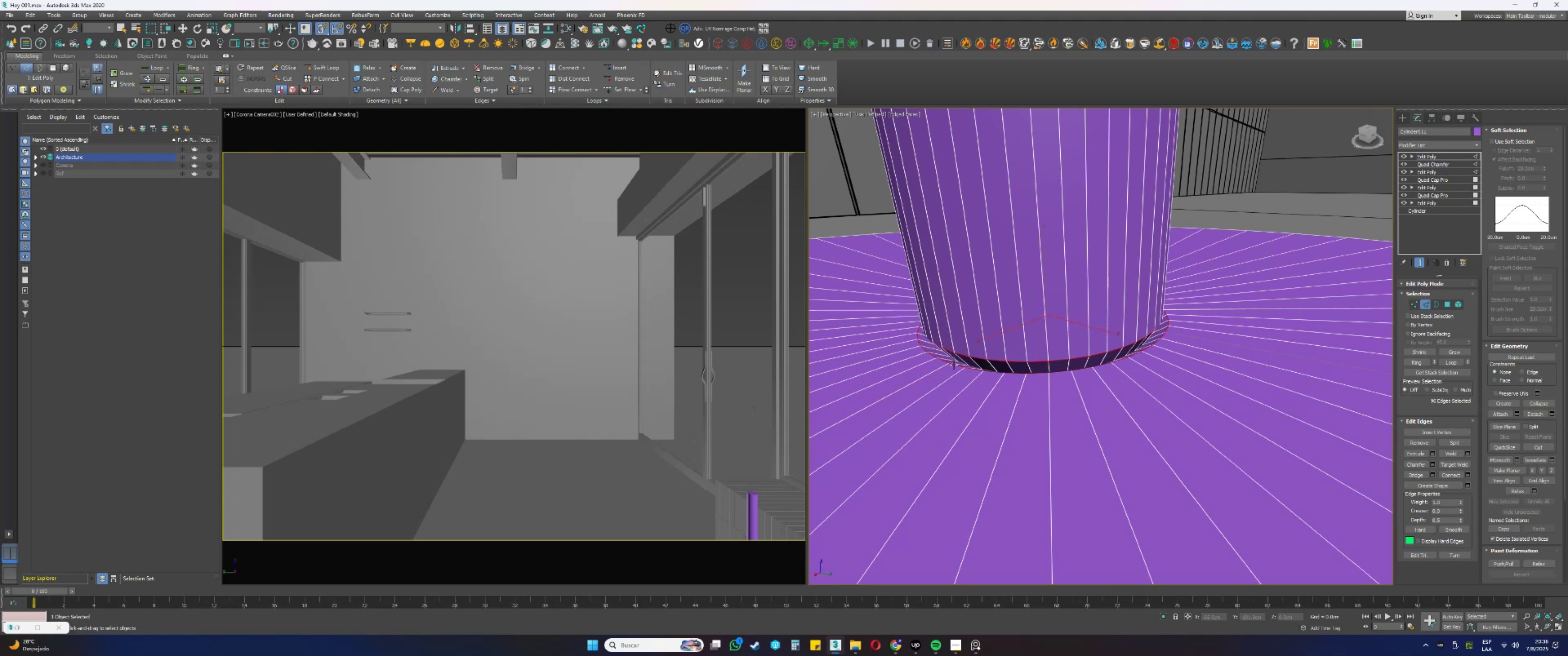 
scroll: coordinate [964, 356], scroll_direction: up, amount: 1.0
 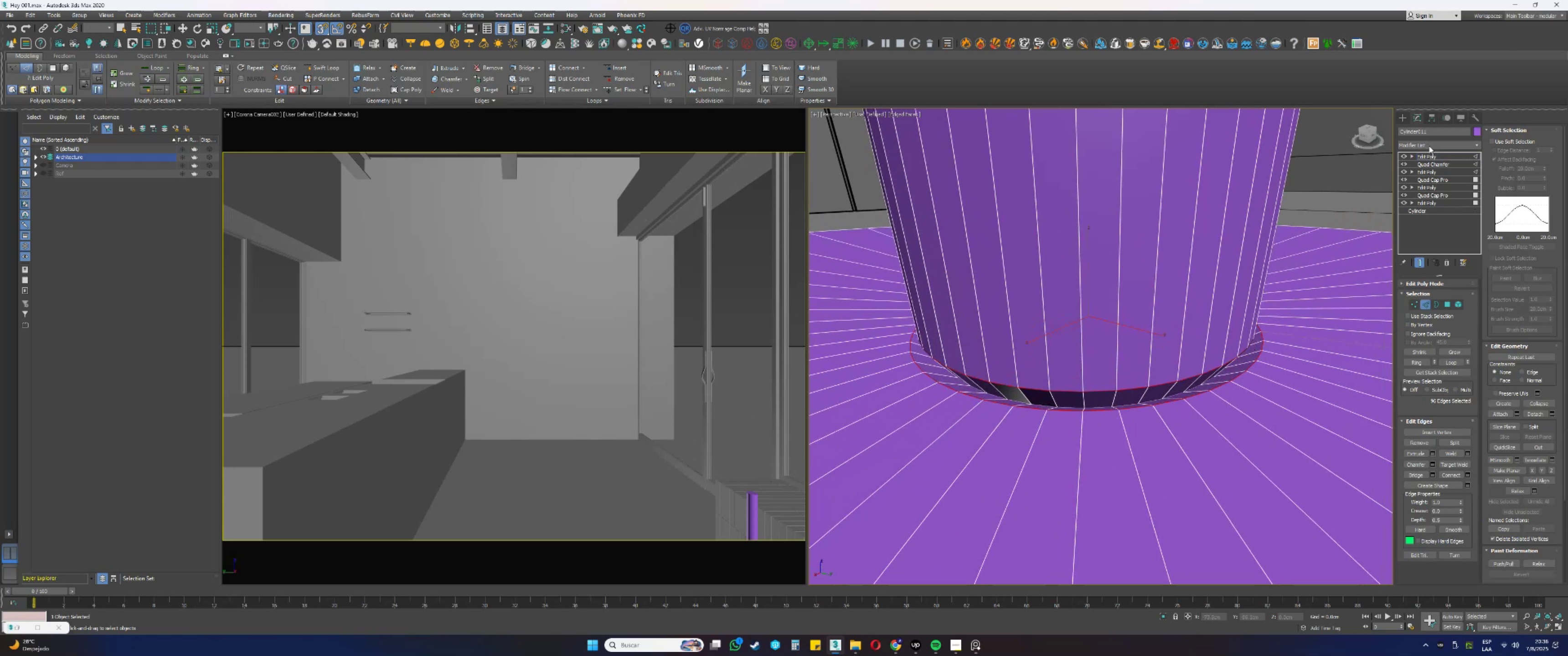 
left_click([1424, 143])
 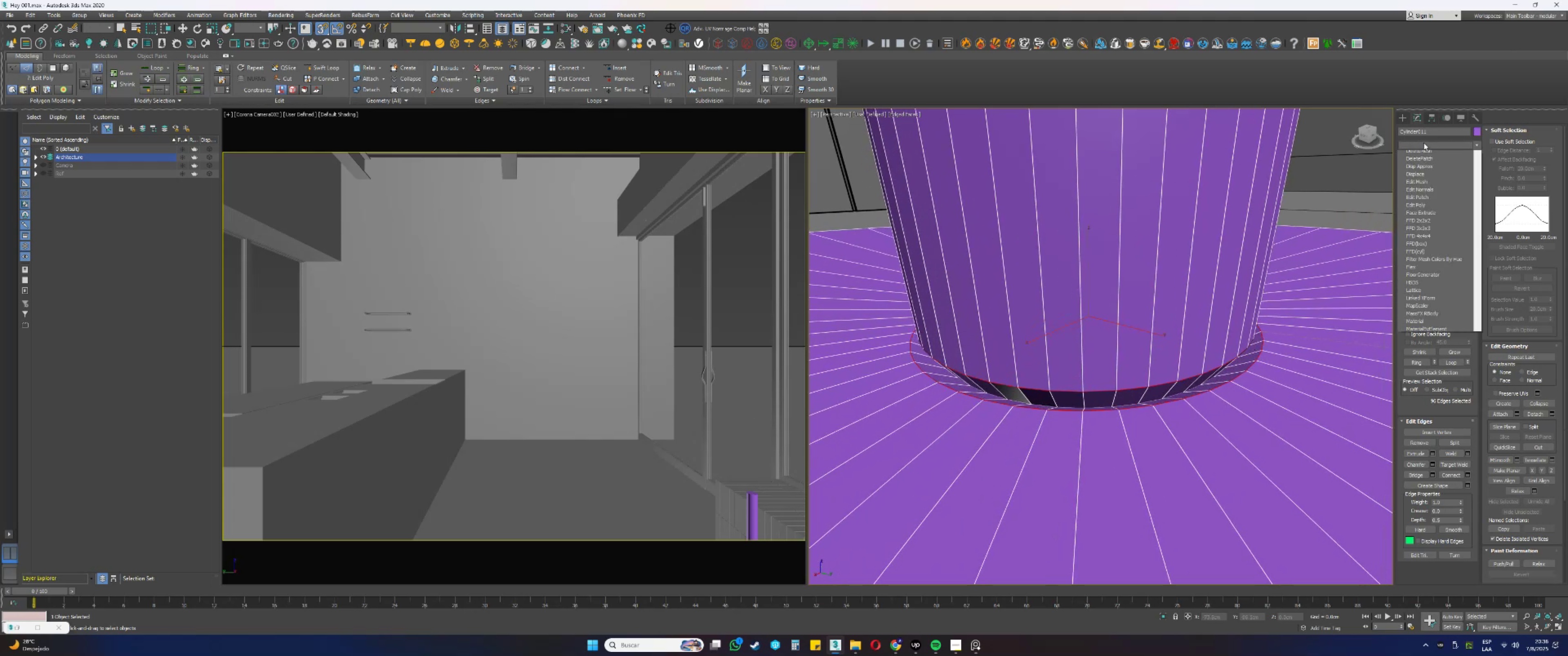 
key(Q)
 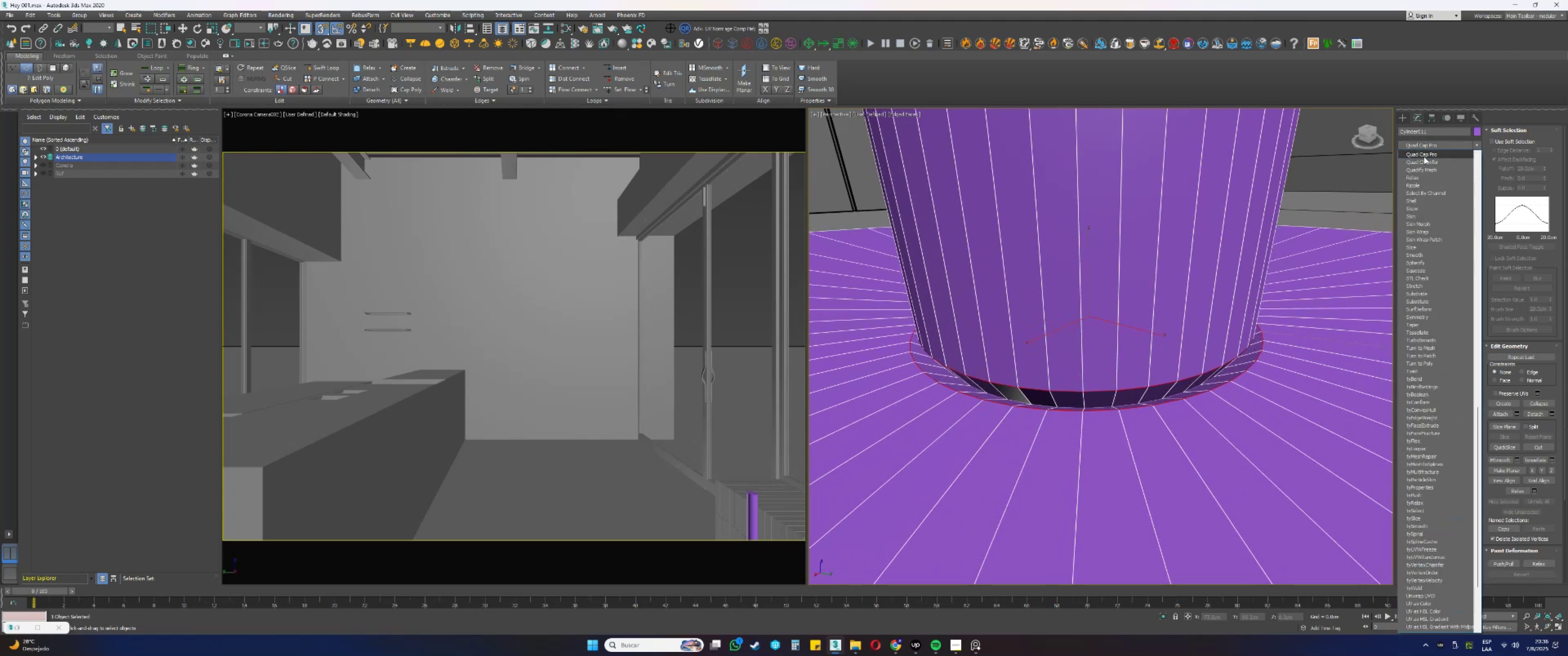 
left_click([1422, 161])
 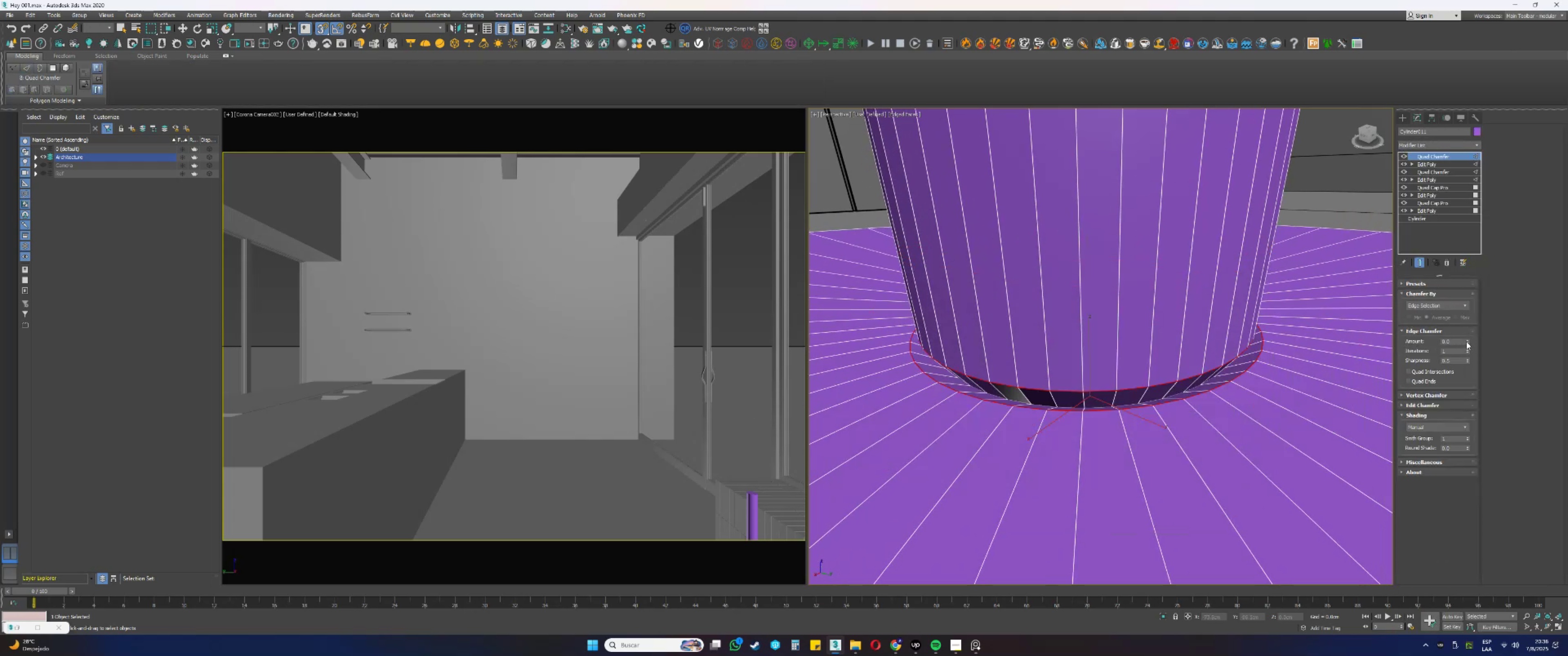 
double_click([1466, 340])
 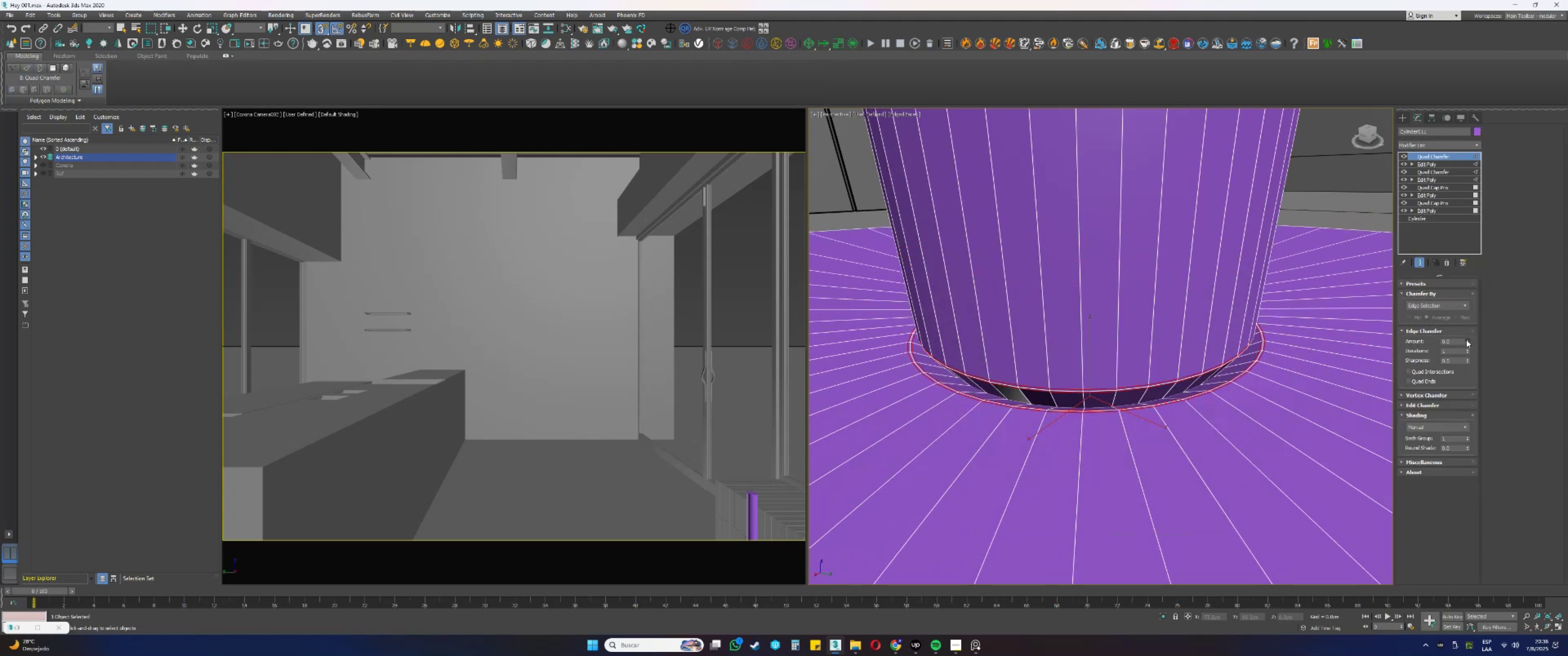 
triple_click([1466, 340])
 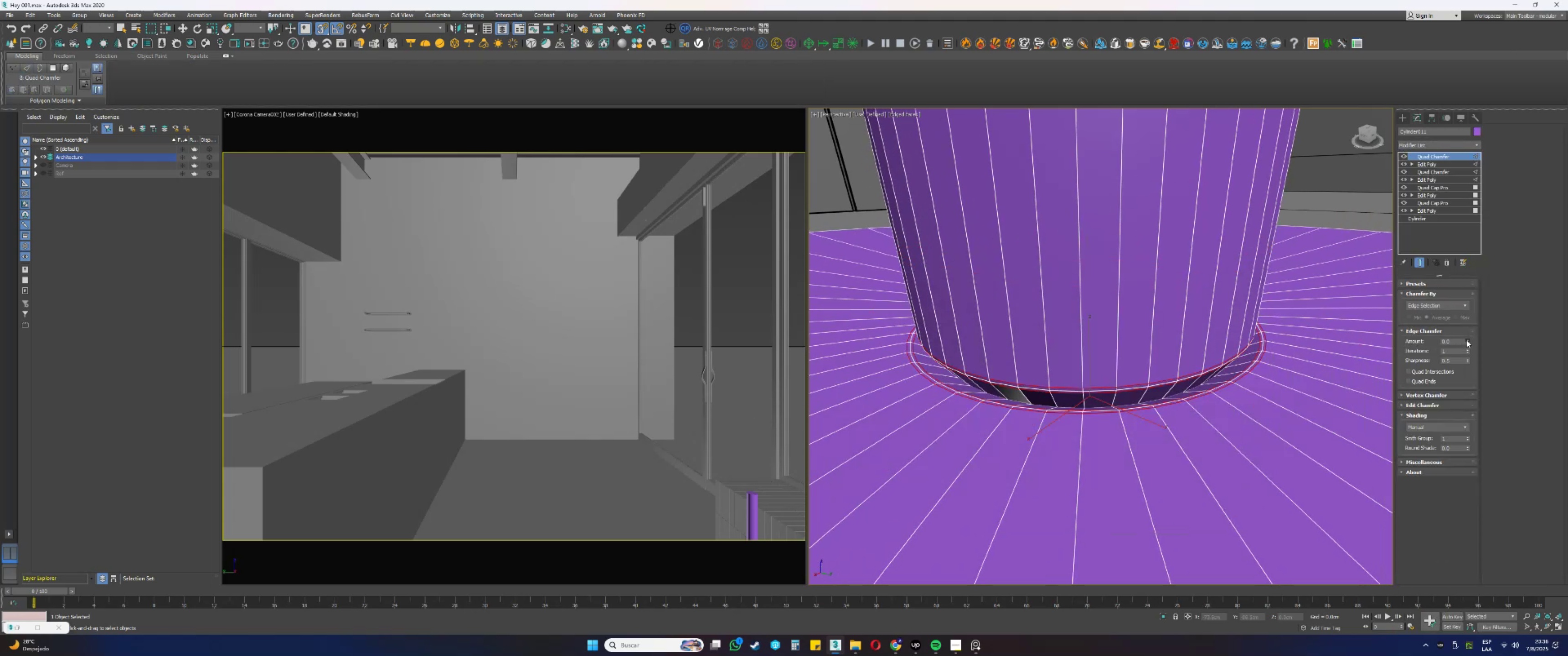 
triple_click([1466, 340])
 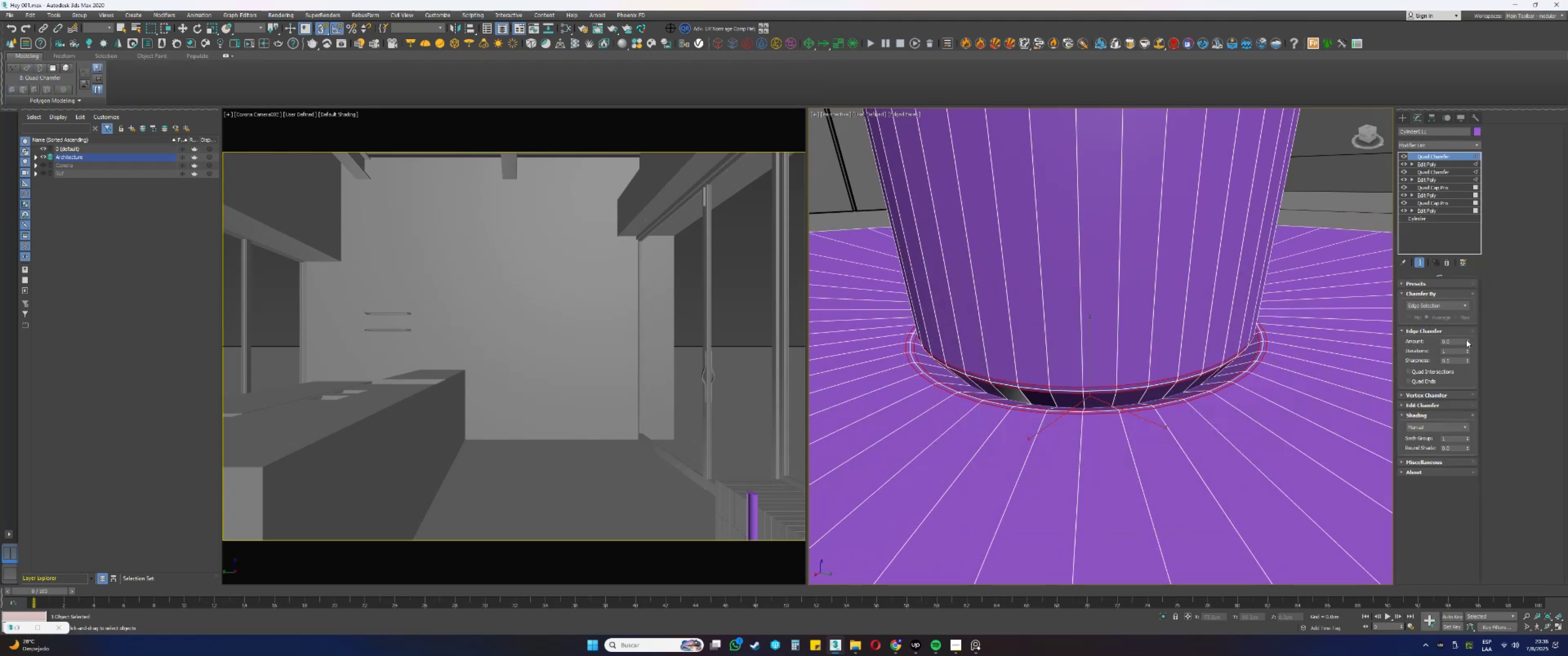 
triple_click([1466, 340])
 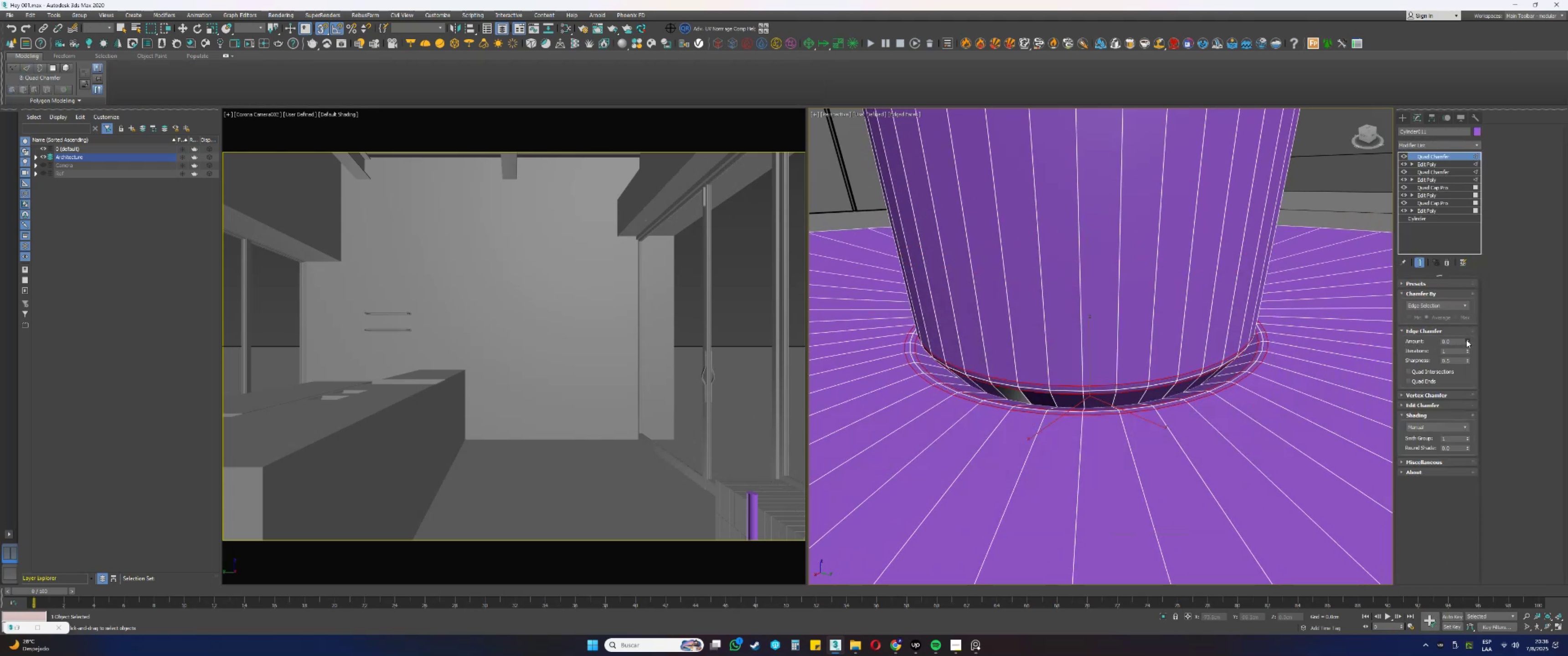 
triple_click([1466, 340])
 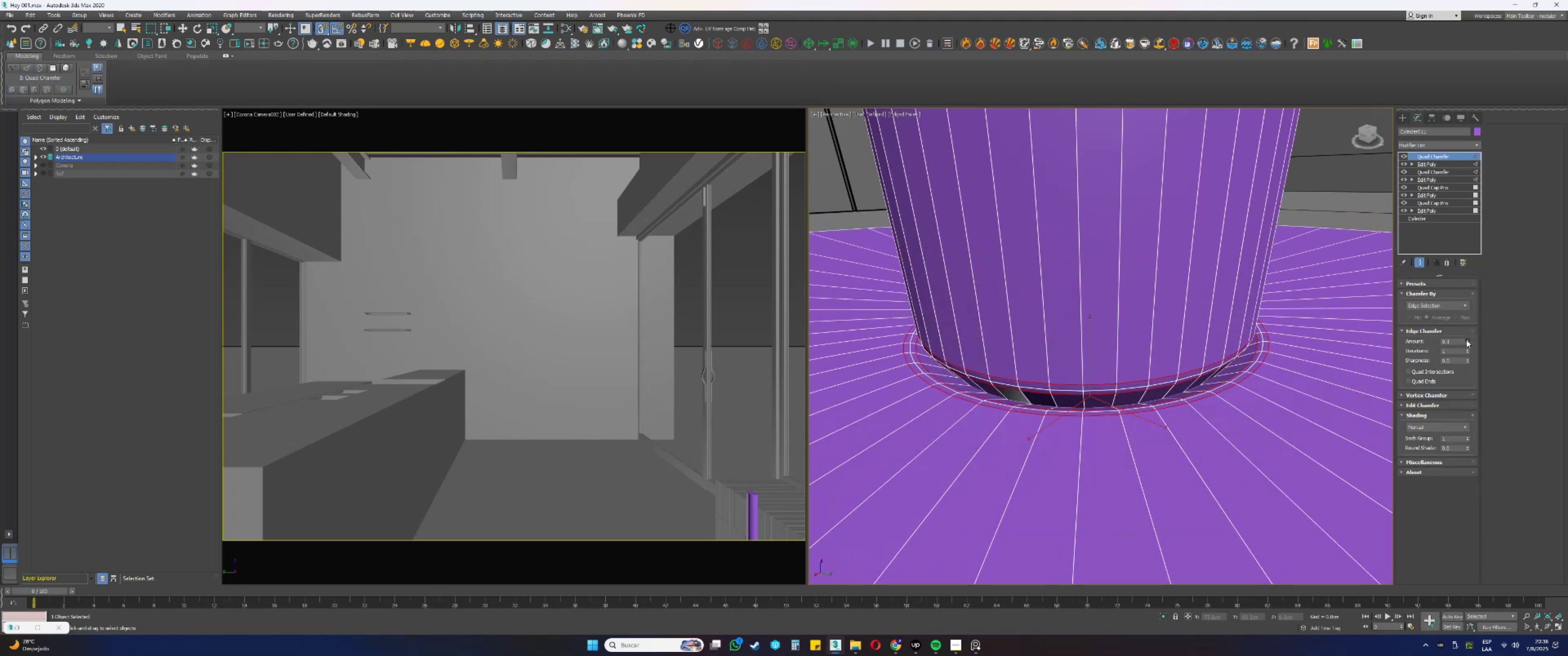 
triple_click([1466, 340])
 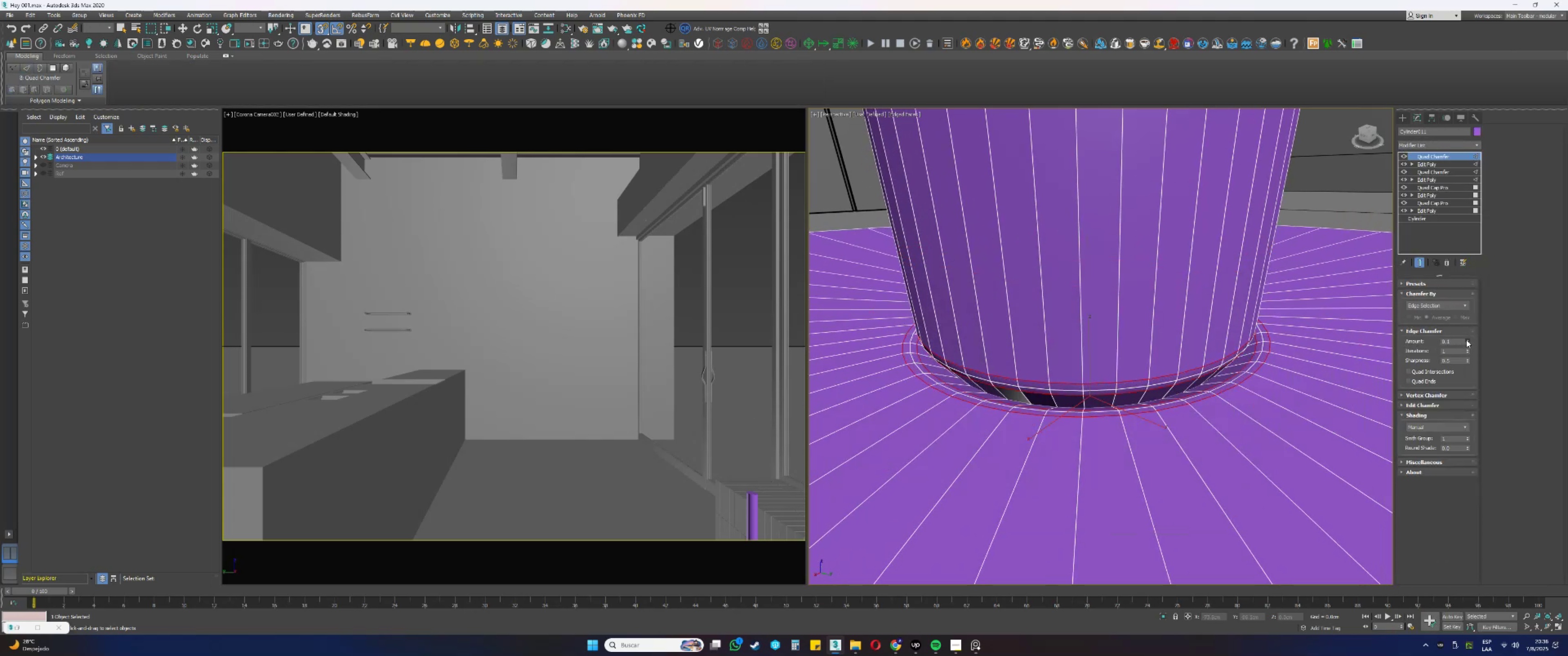 
triple_click([1466, 340])
 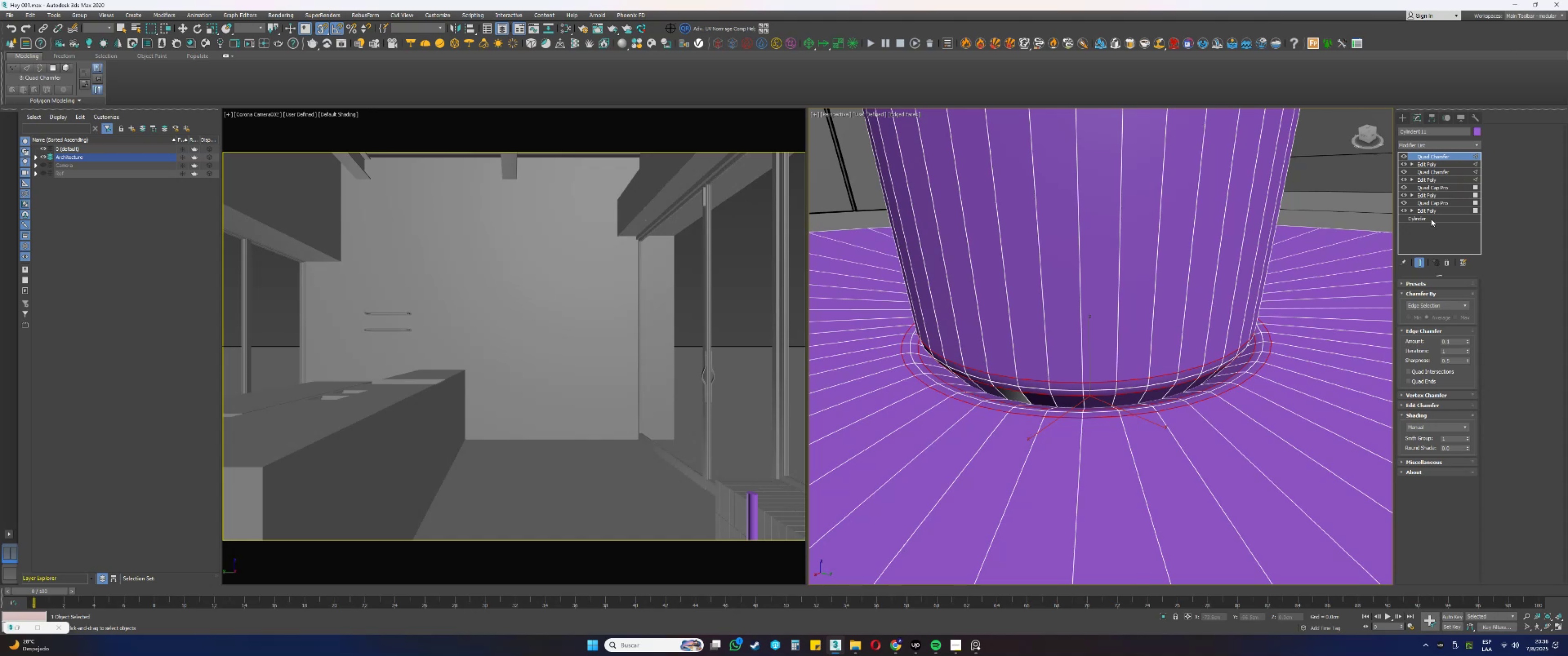 
left_click([1425, 165])
 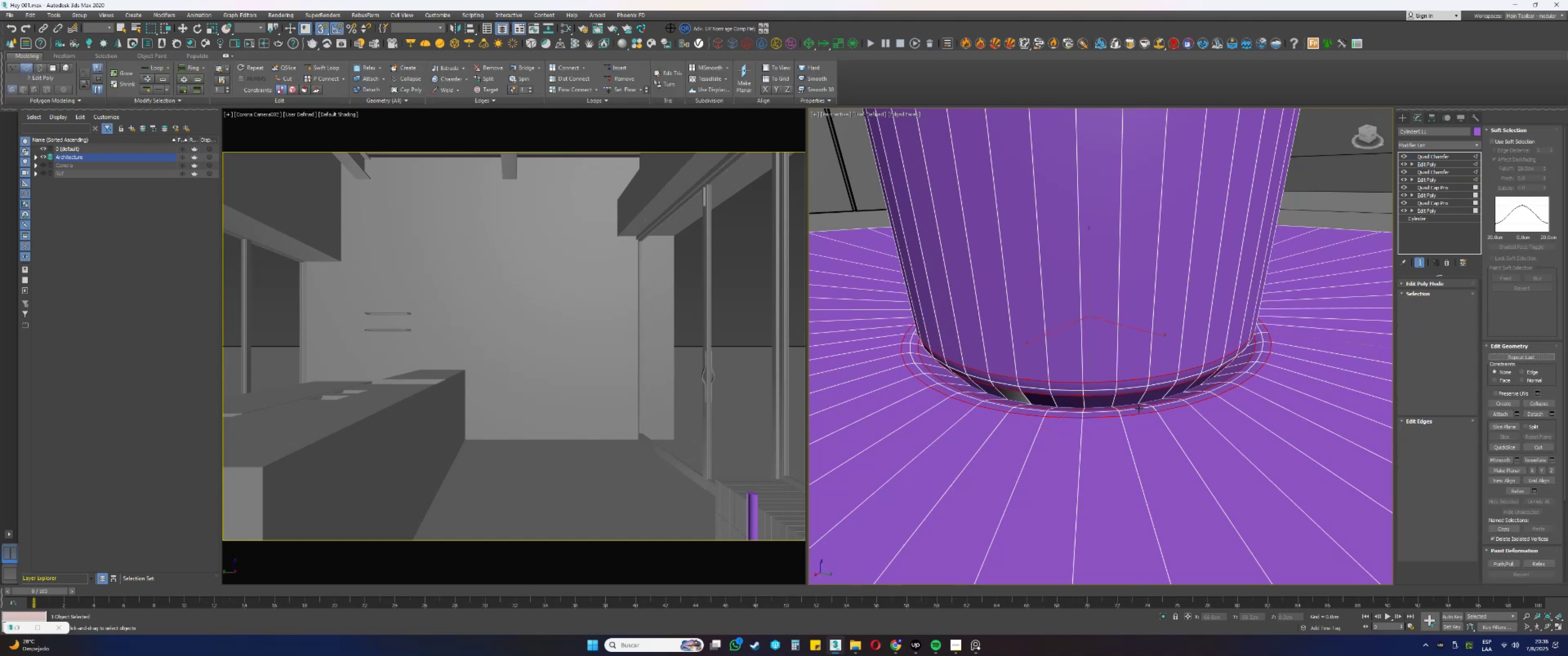 
hold_key(key=ControlLeft, duration=1.08)
left_click([1100, 407])
 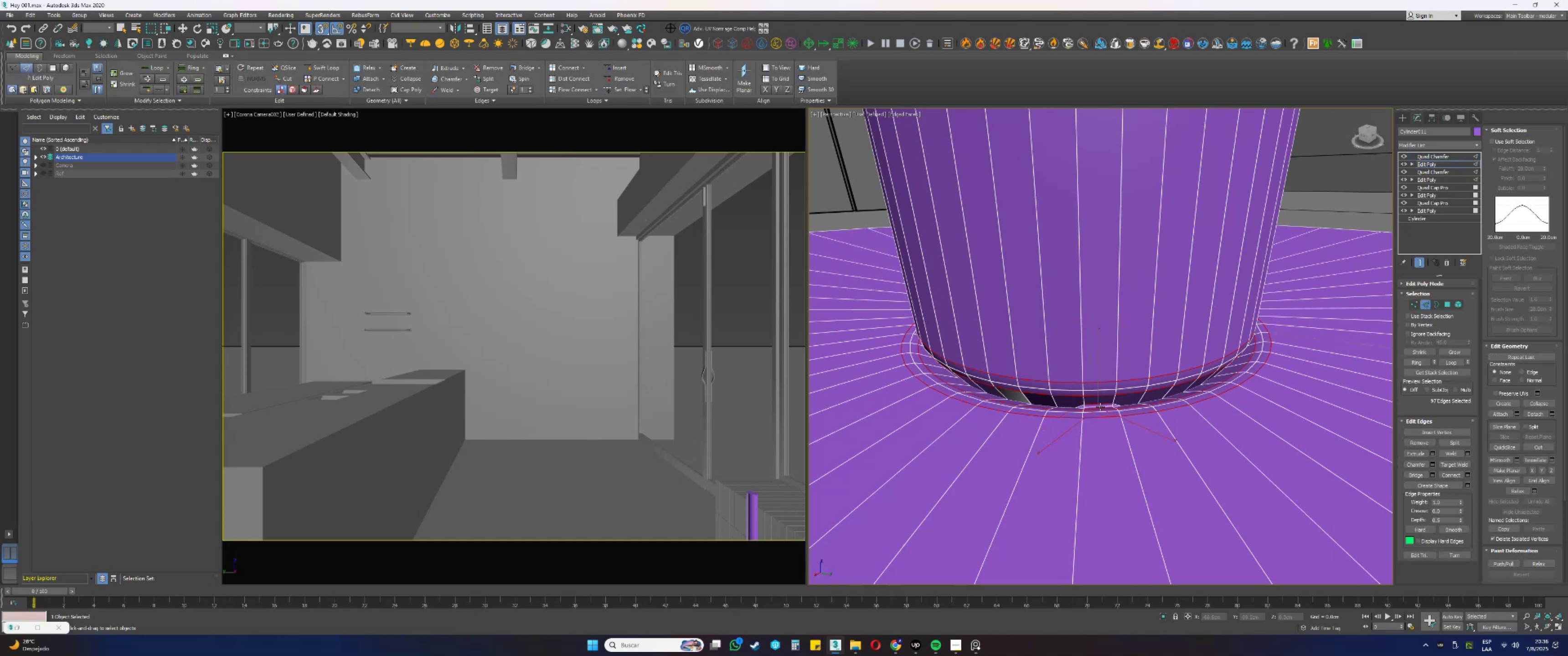 
double_click([1100, 407])
 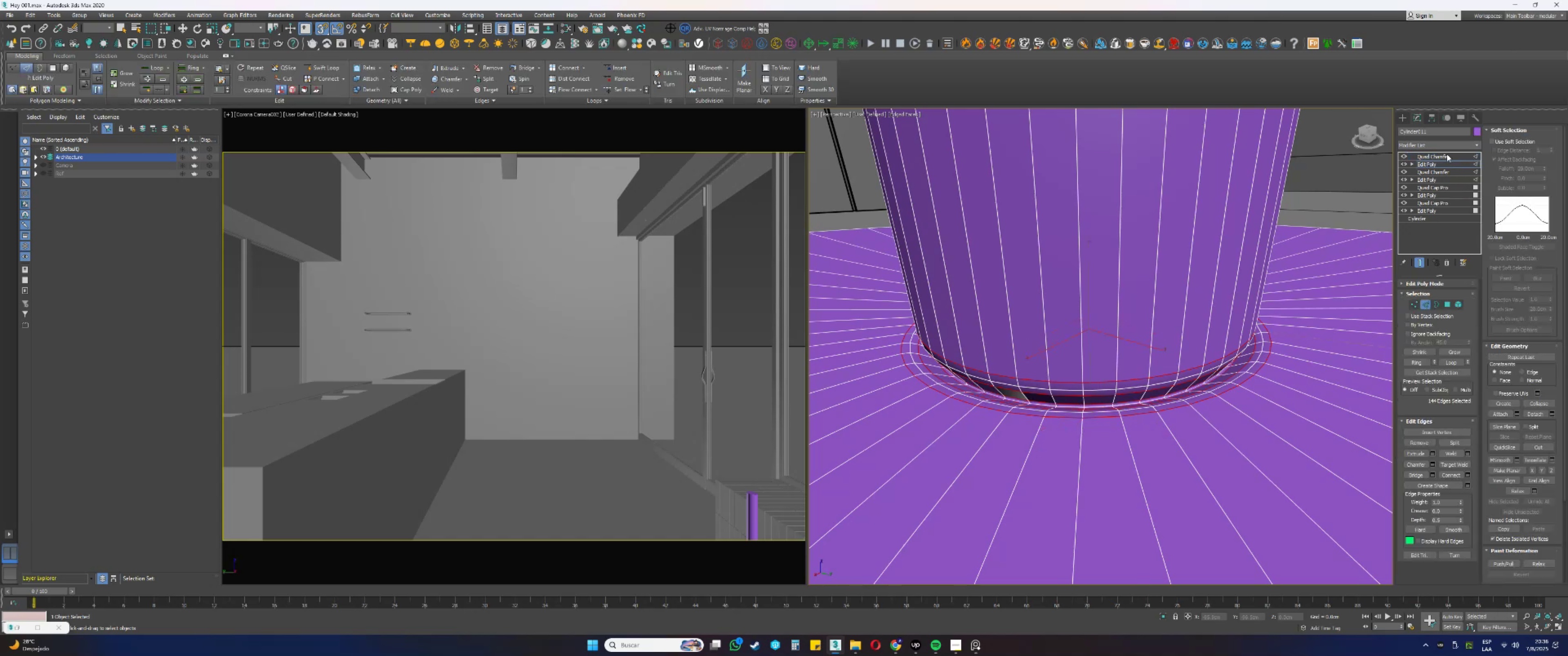 
left_click([1432, 156])
 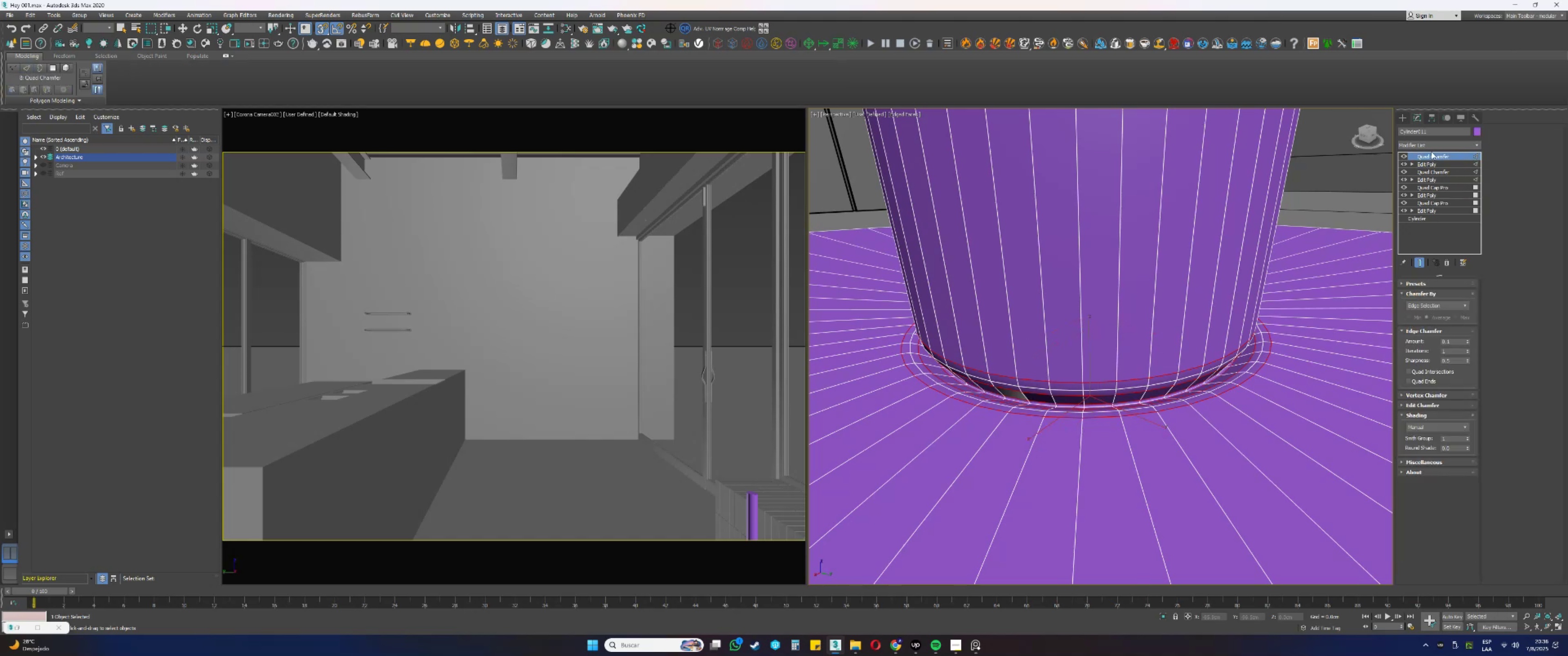 
left_click([1426, 144])
 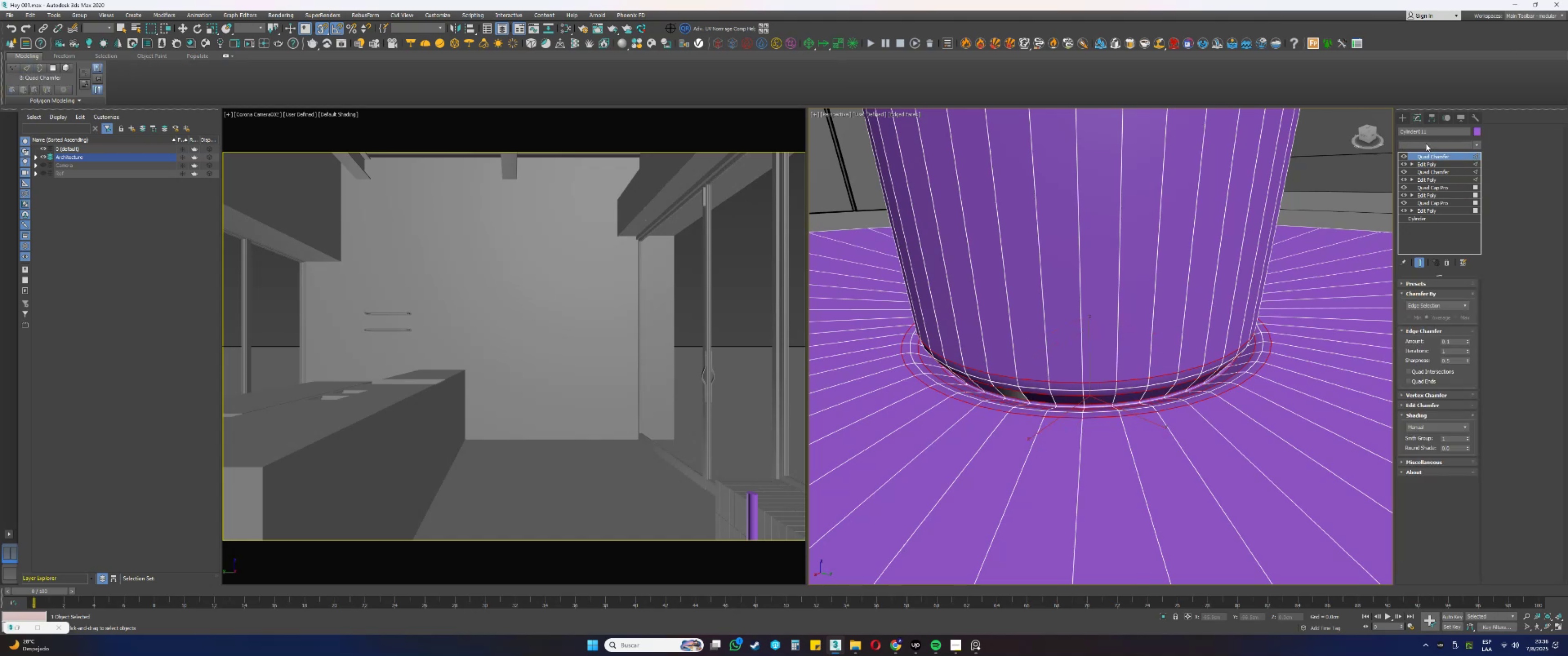 
key(E)
 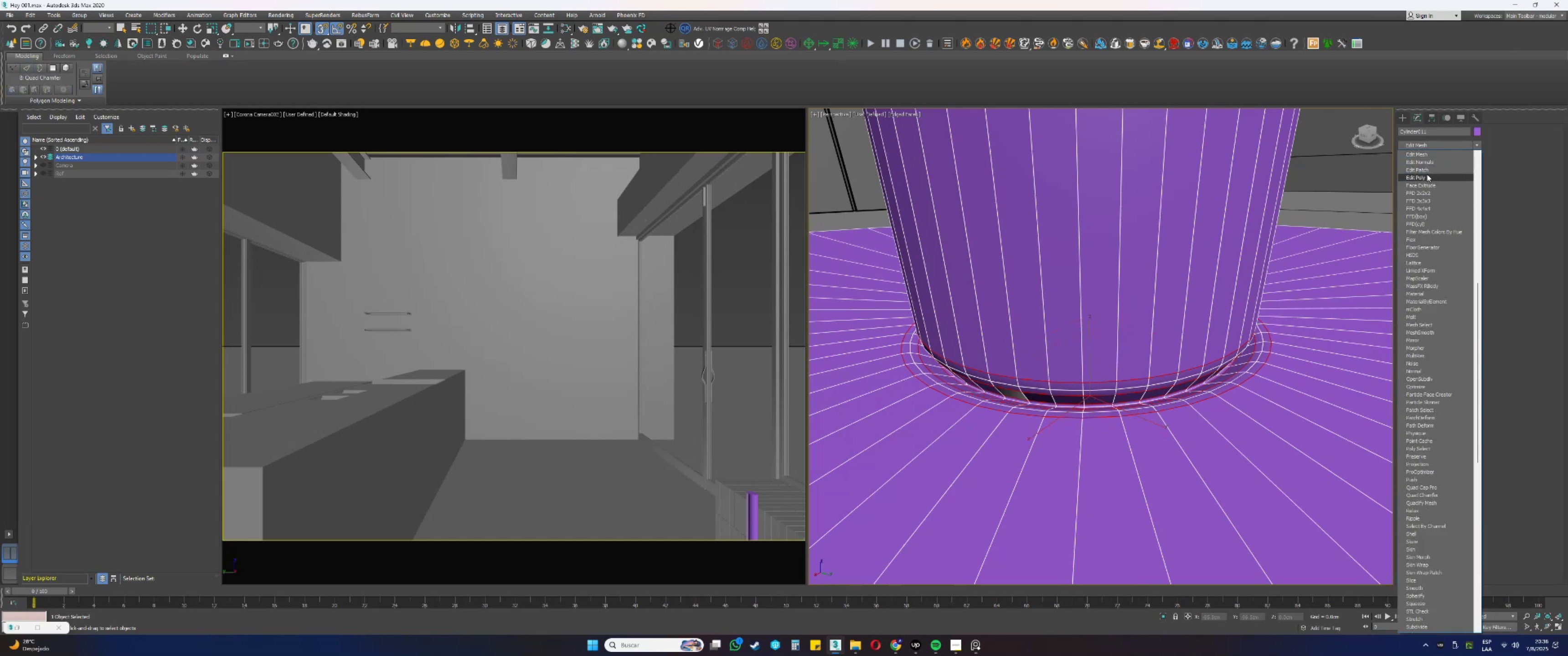 
left_click([1423, 176])
 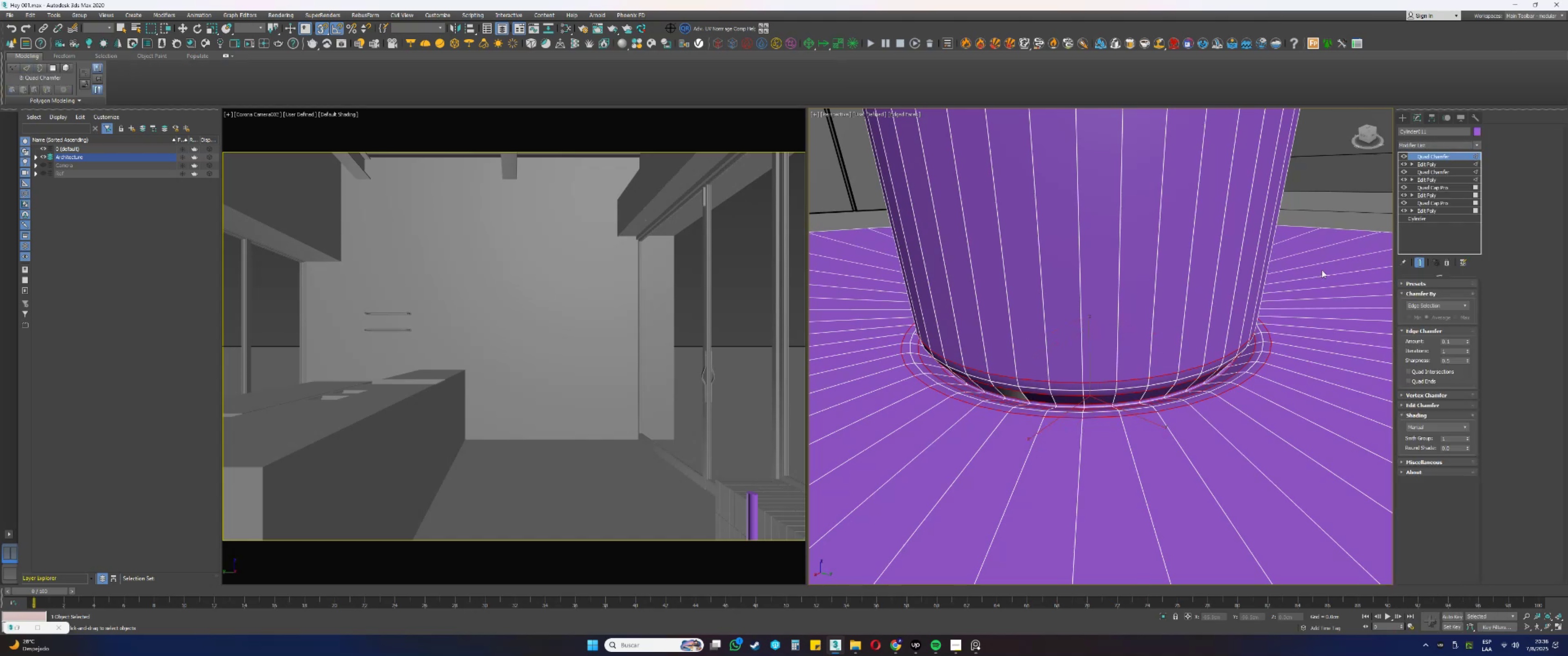 
scroll: coordinate [1160, 451], scroll_direction: down, amount: 10.0
 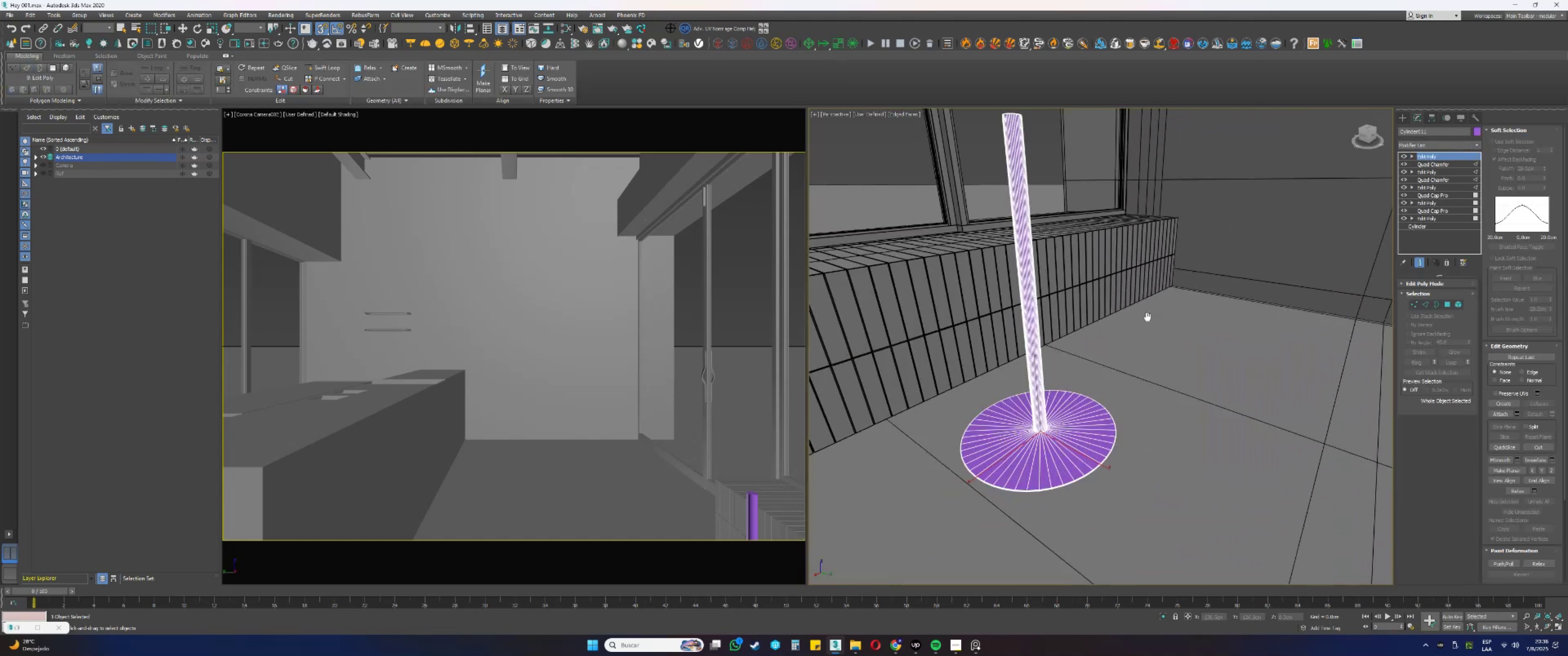 
scroll: coordinate [1066, 338], scroll_direction: up, amount: 3.0
 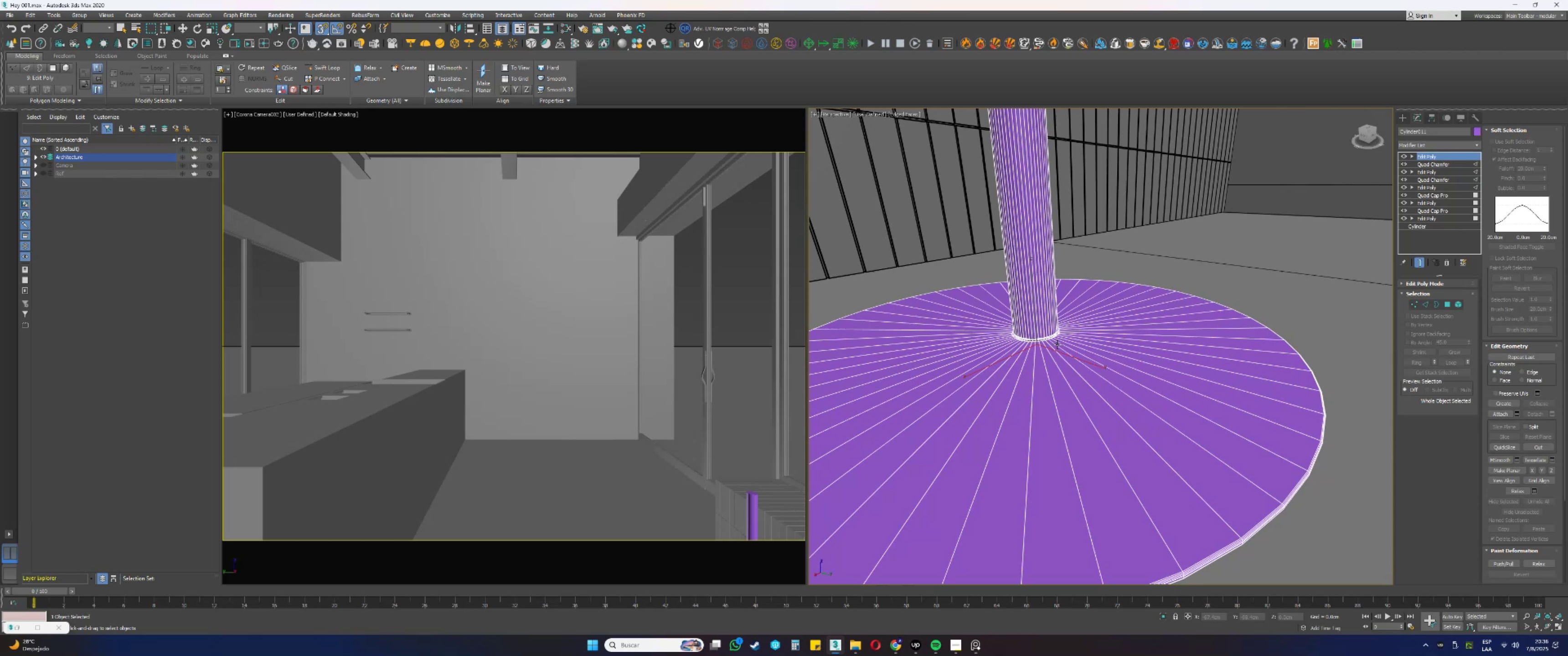 
key(F4)
 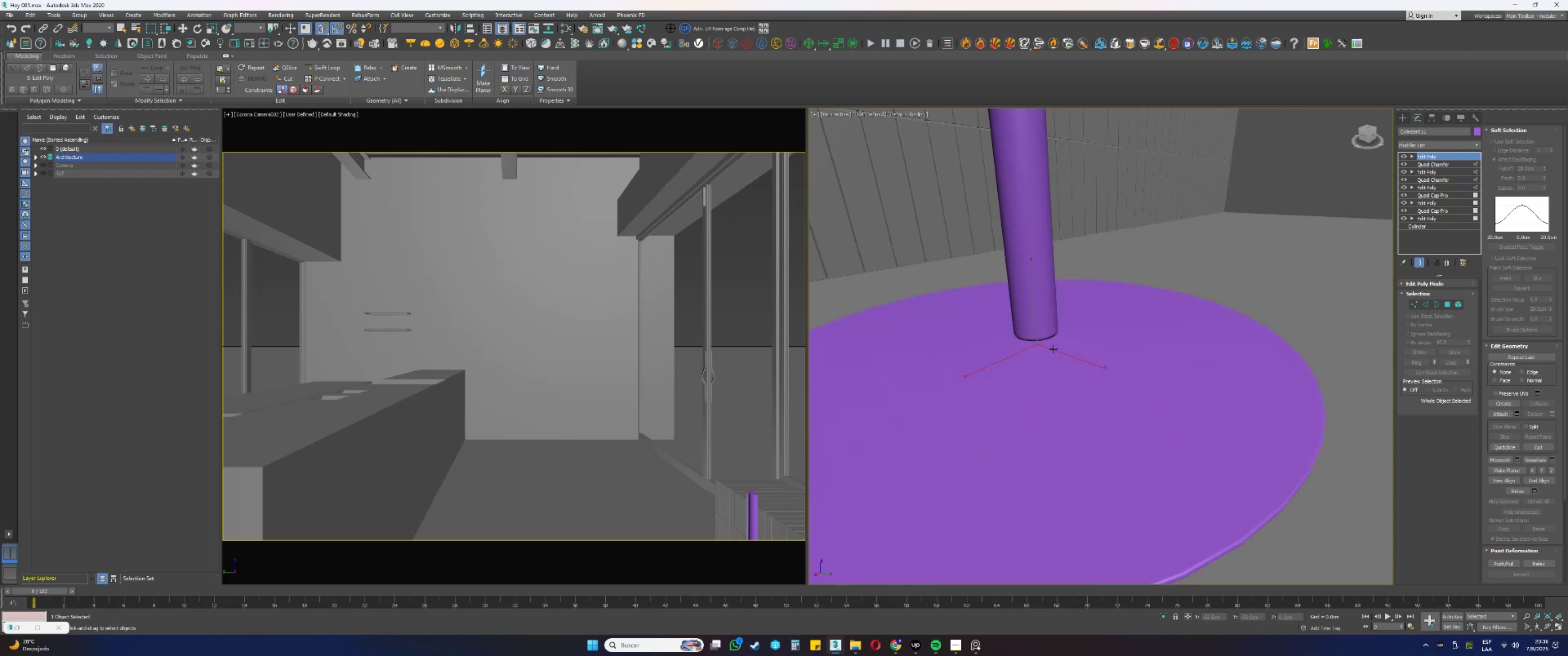 
scroll: coordinate [1042, 359], scroll_direction: up, amount: 1.0
 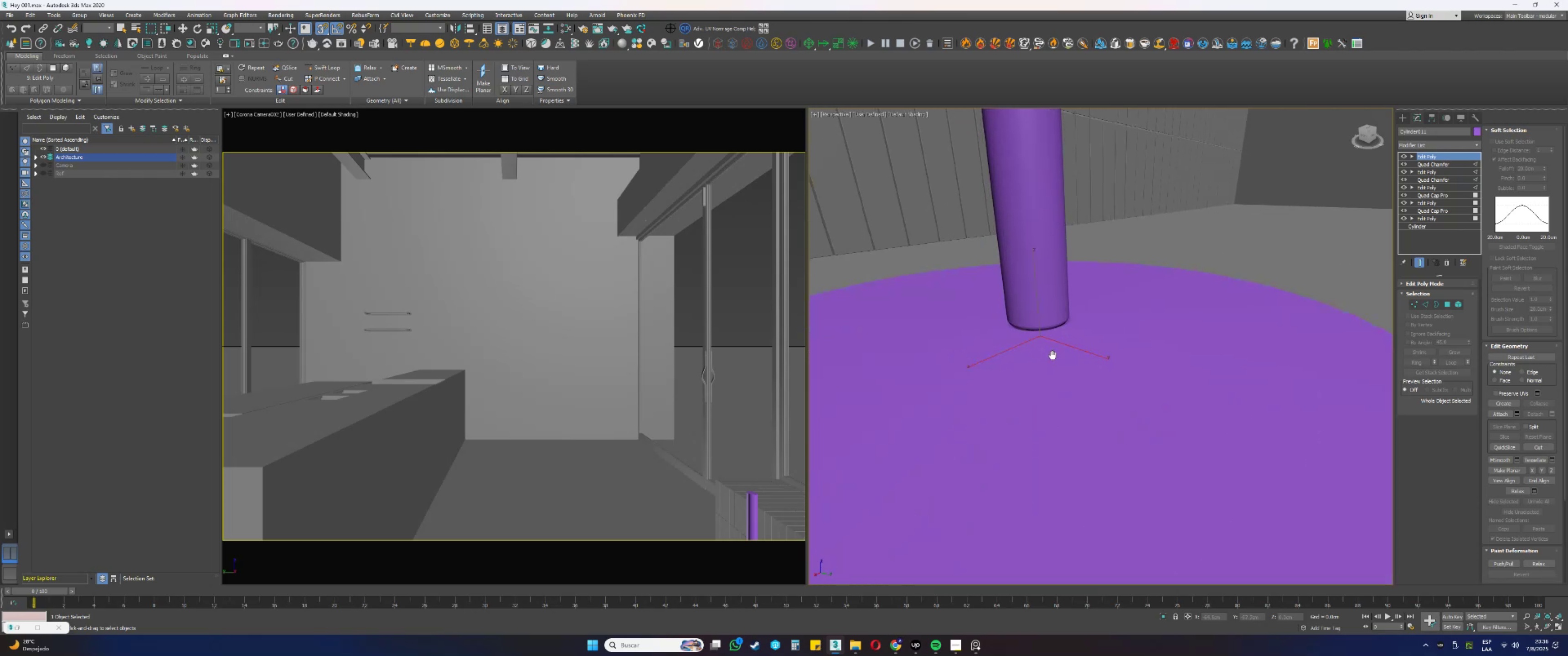 
key(F4)
 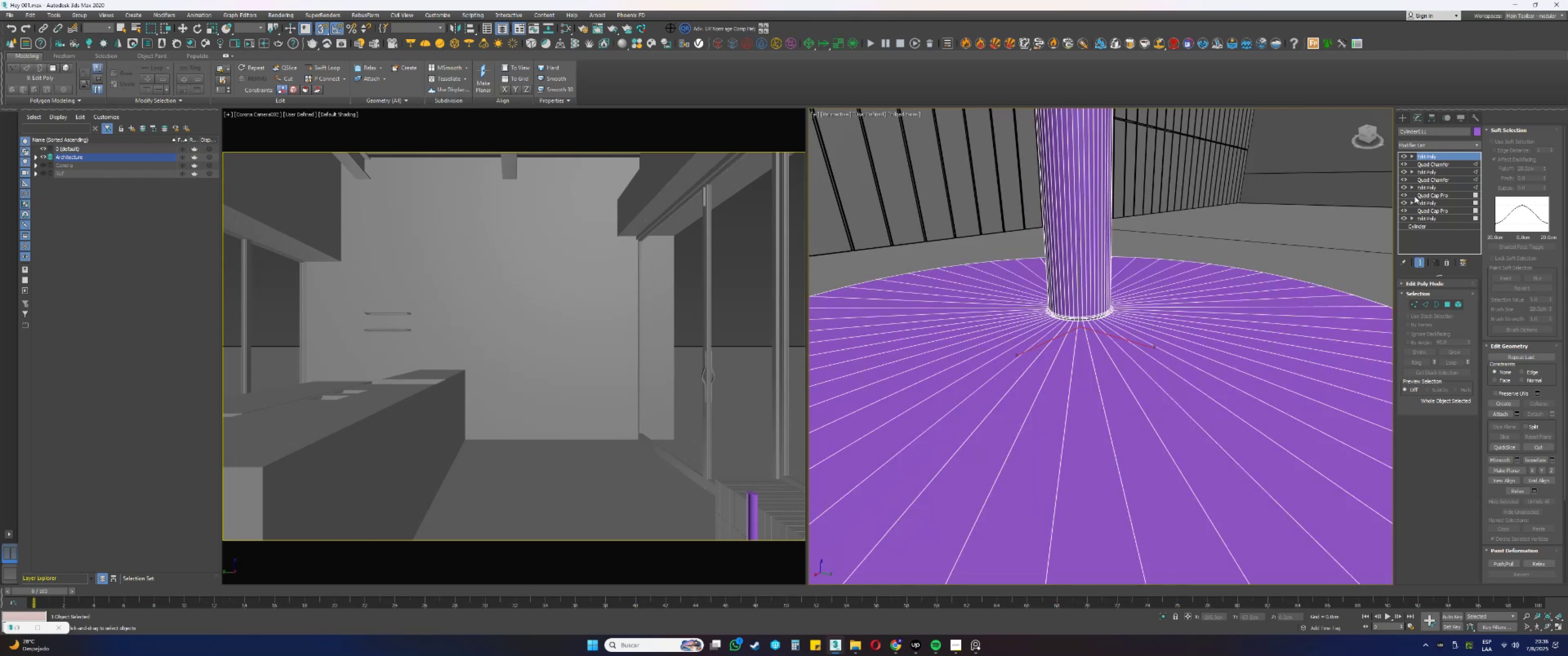 
right_click([1423, 193])
 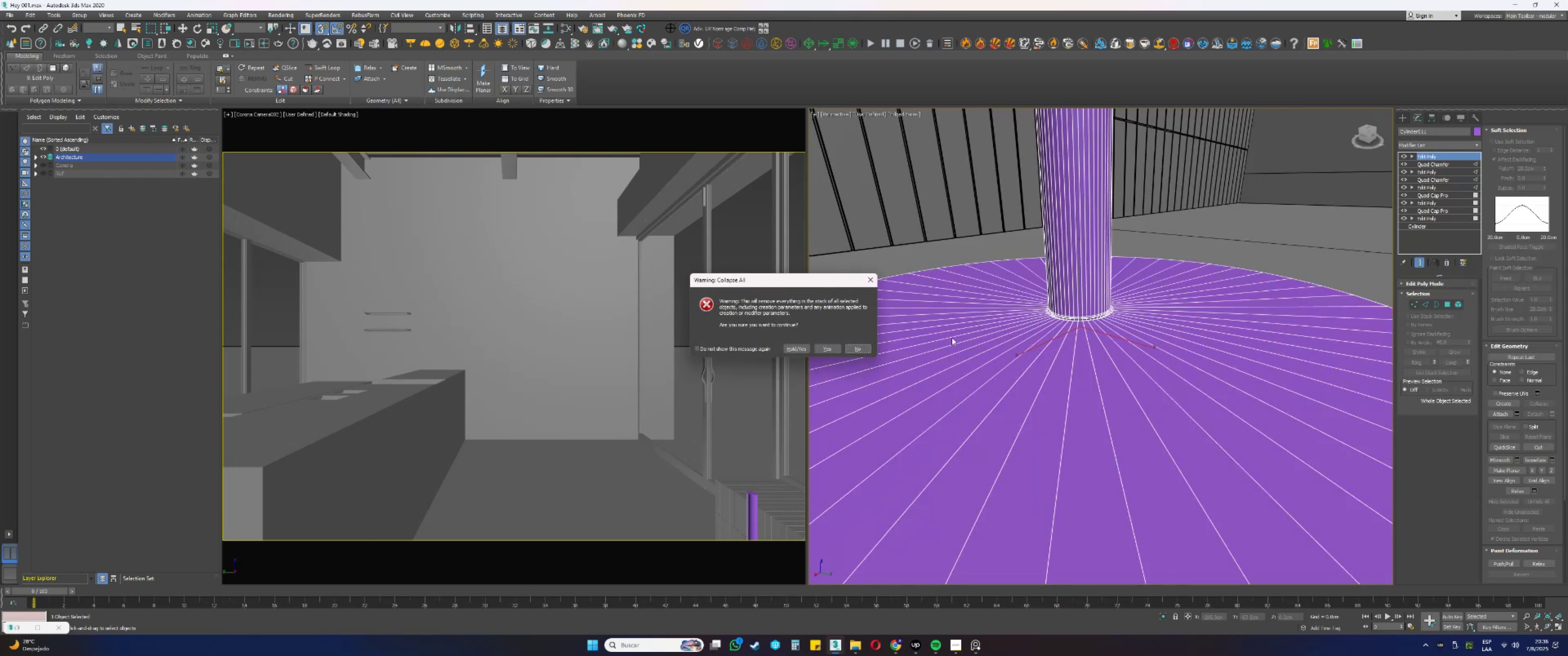 
left_click([831, 348])
 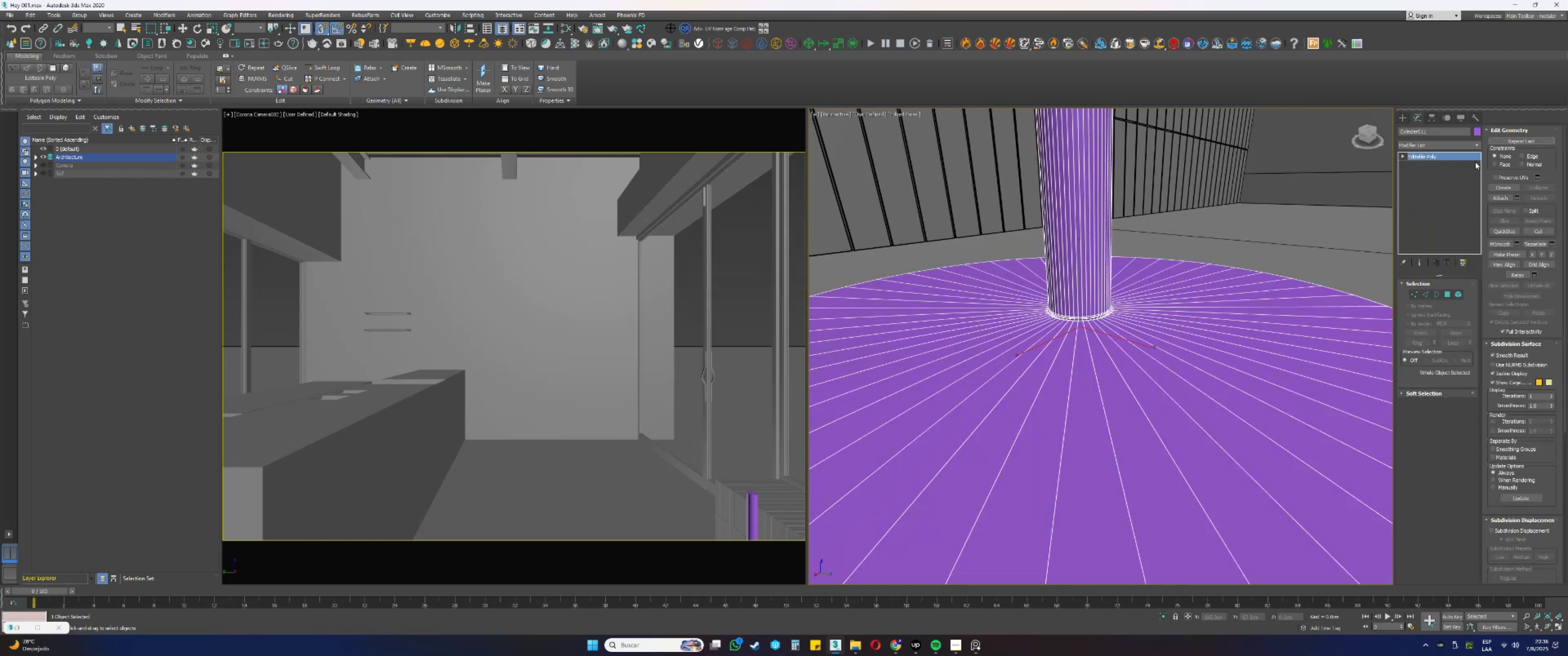 
left_click([1431, 147])
 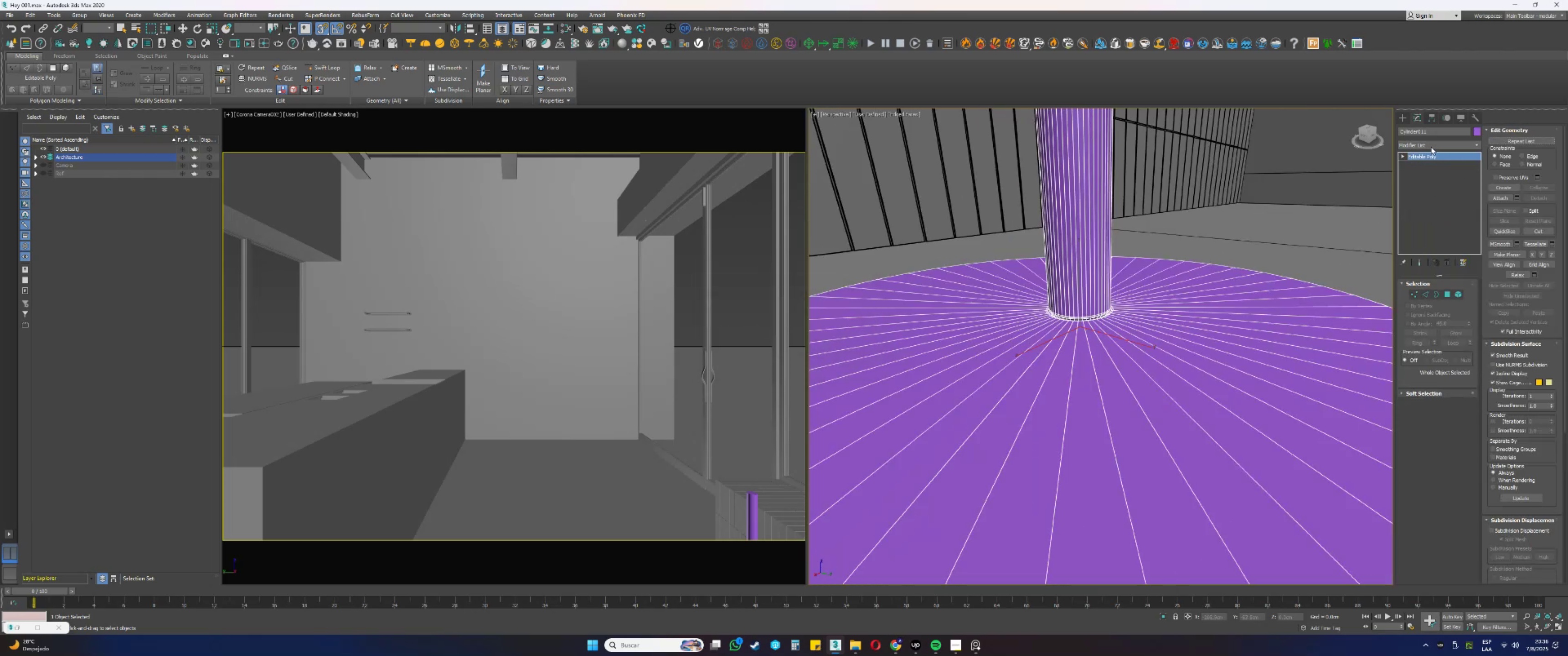 
key(T)
 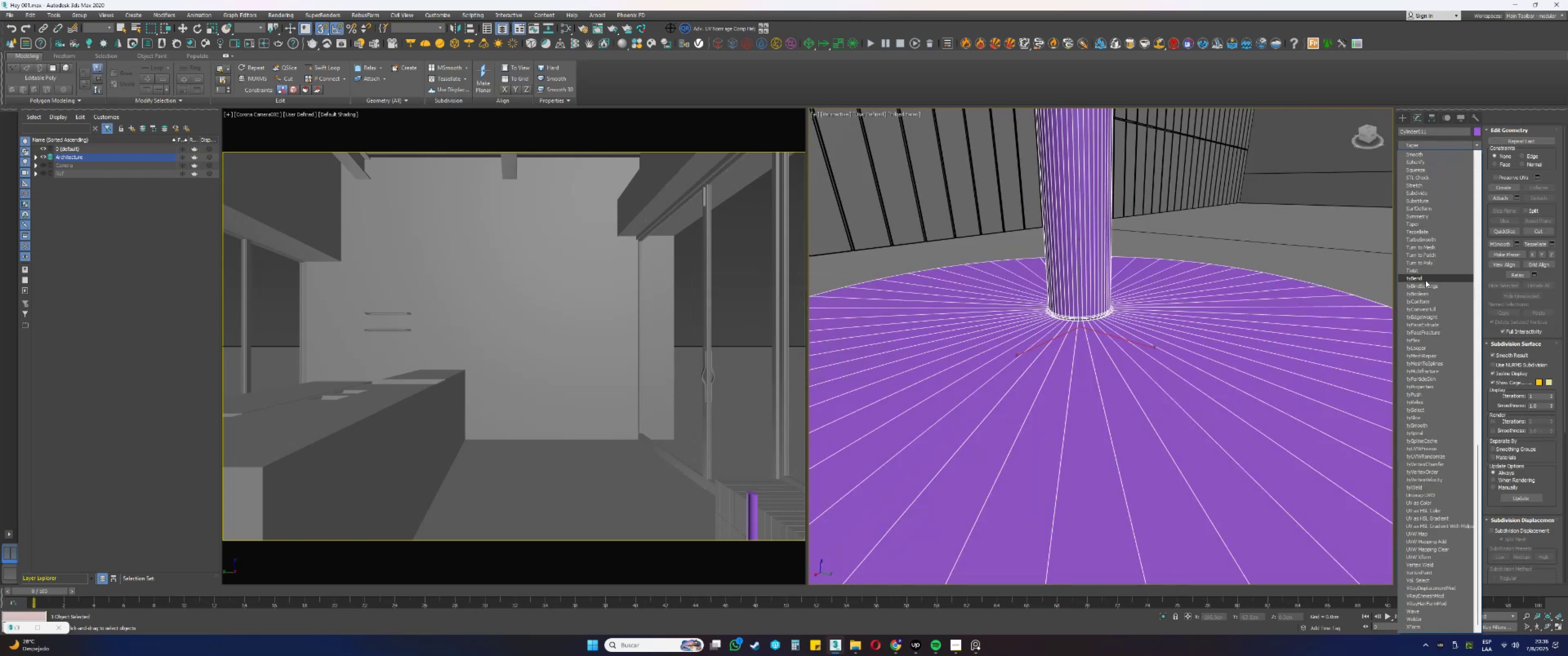 
type(tt)
 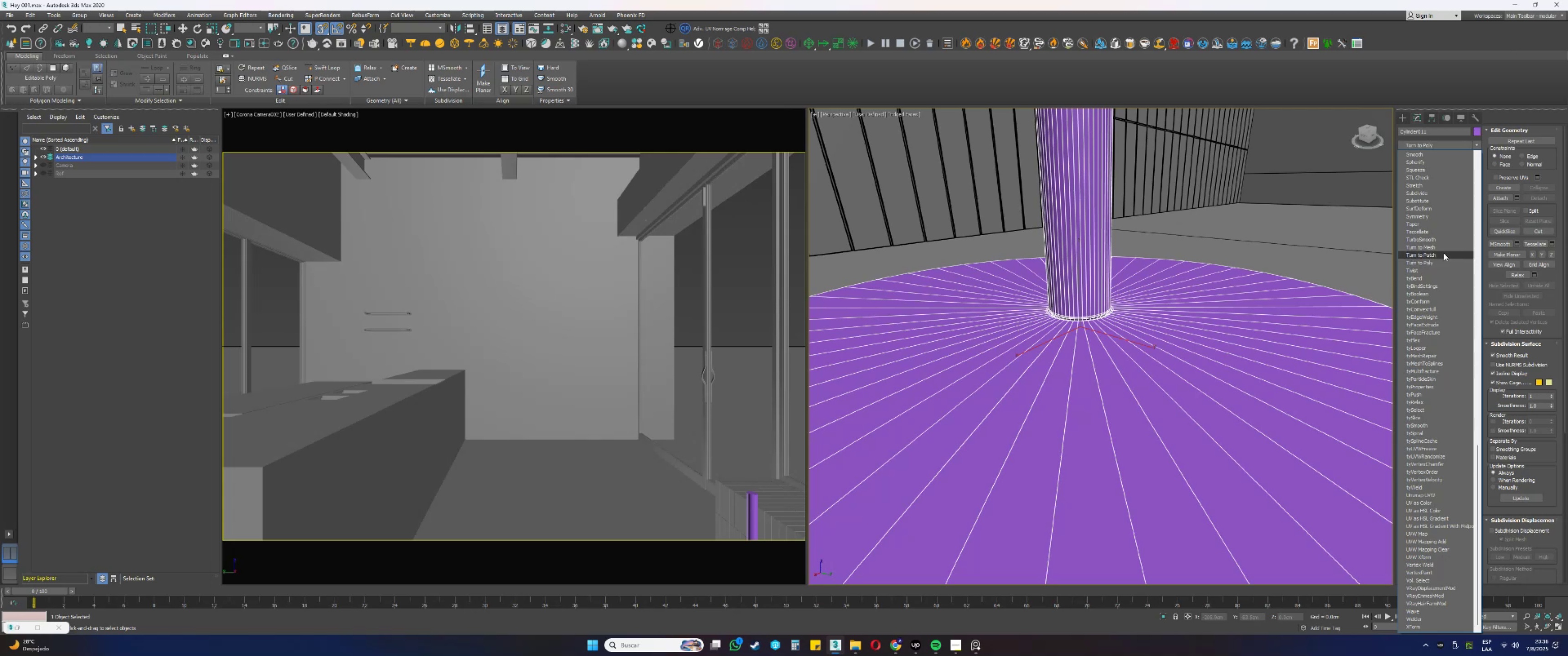 
left_click([1436, 236])
 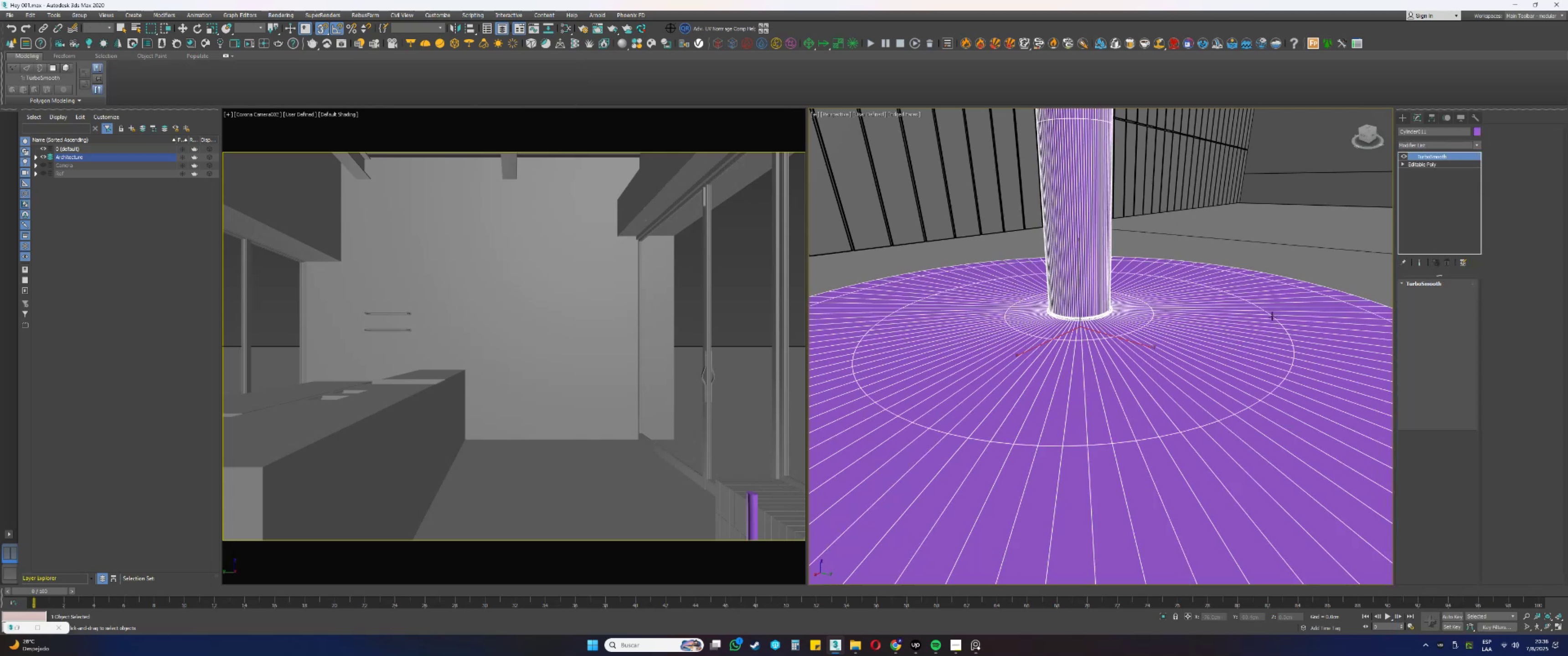 
key(F3)
 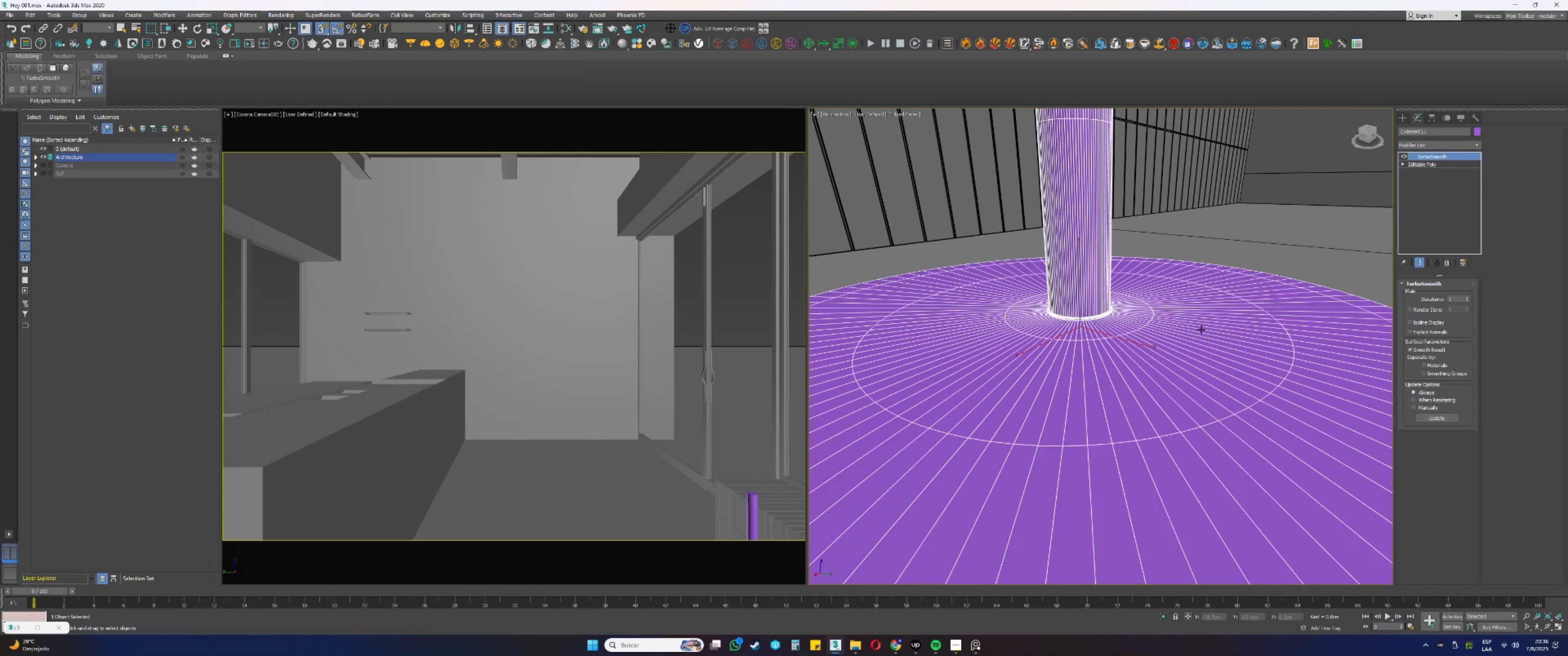 
key(F3)
 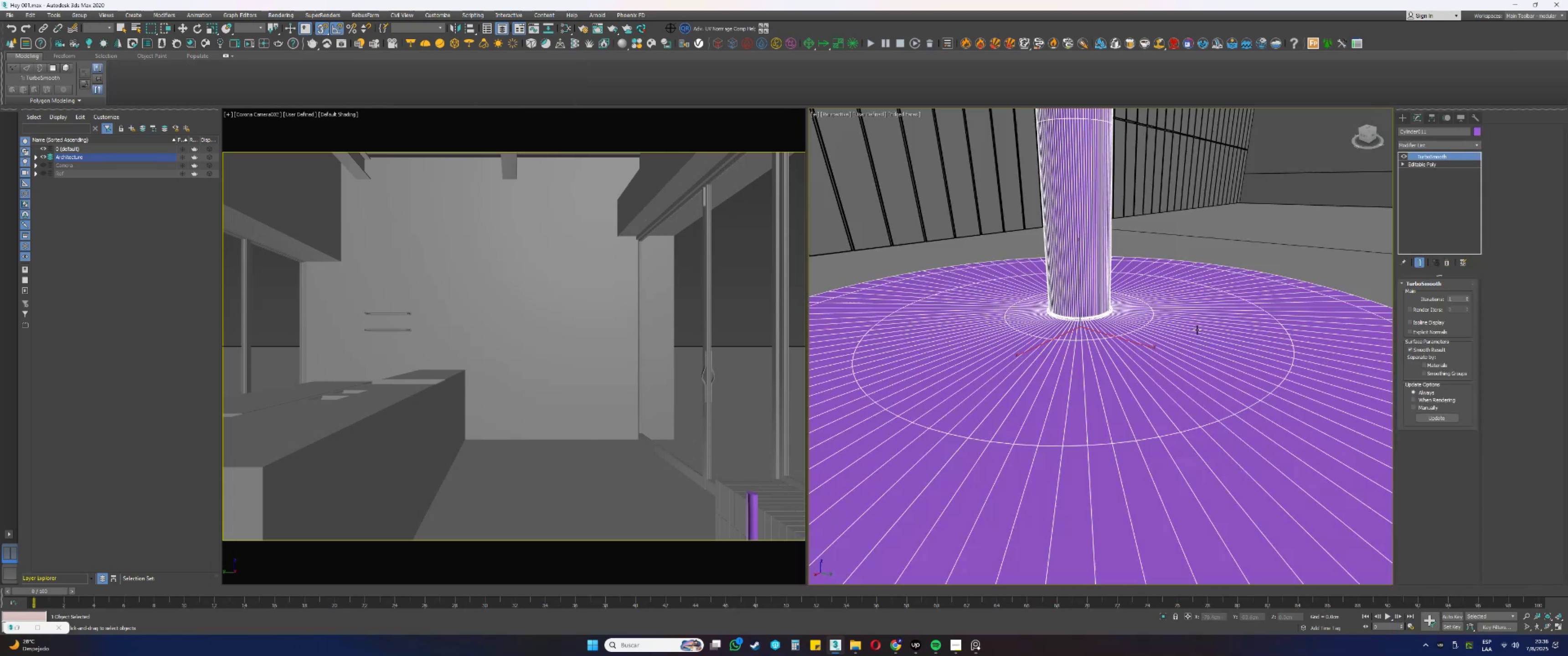 
key(F4)
 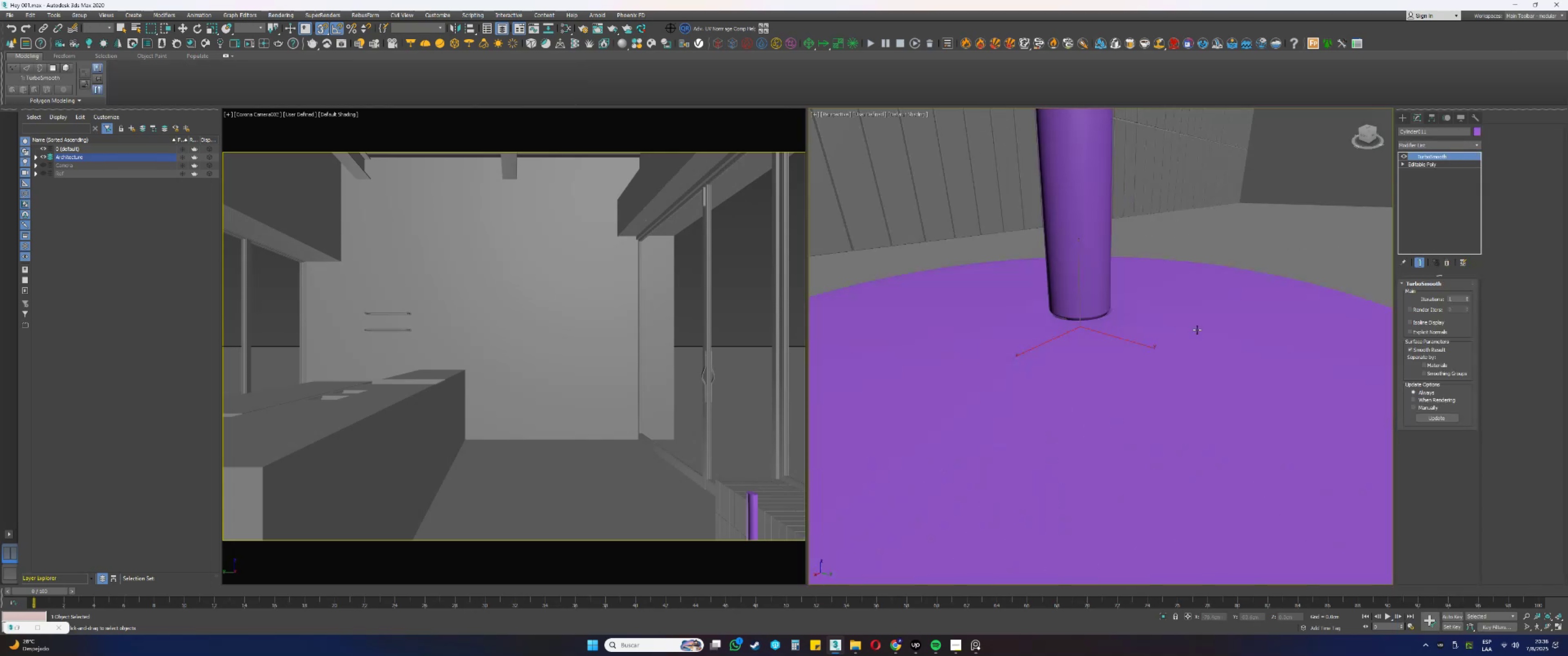 
scroll: coordinate [1151, 335], scroll_direction: down, amount: 3.0
 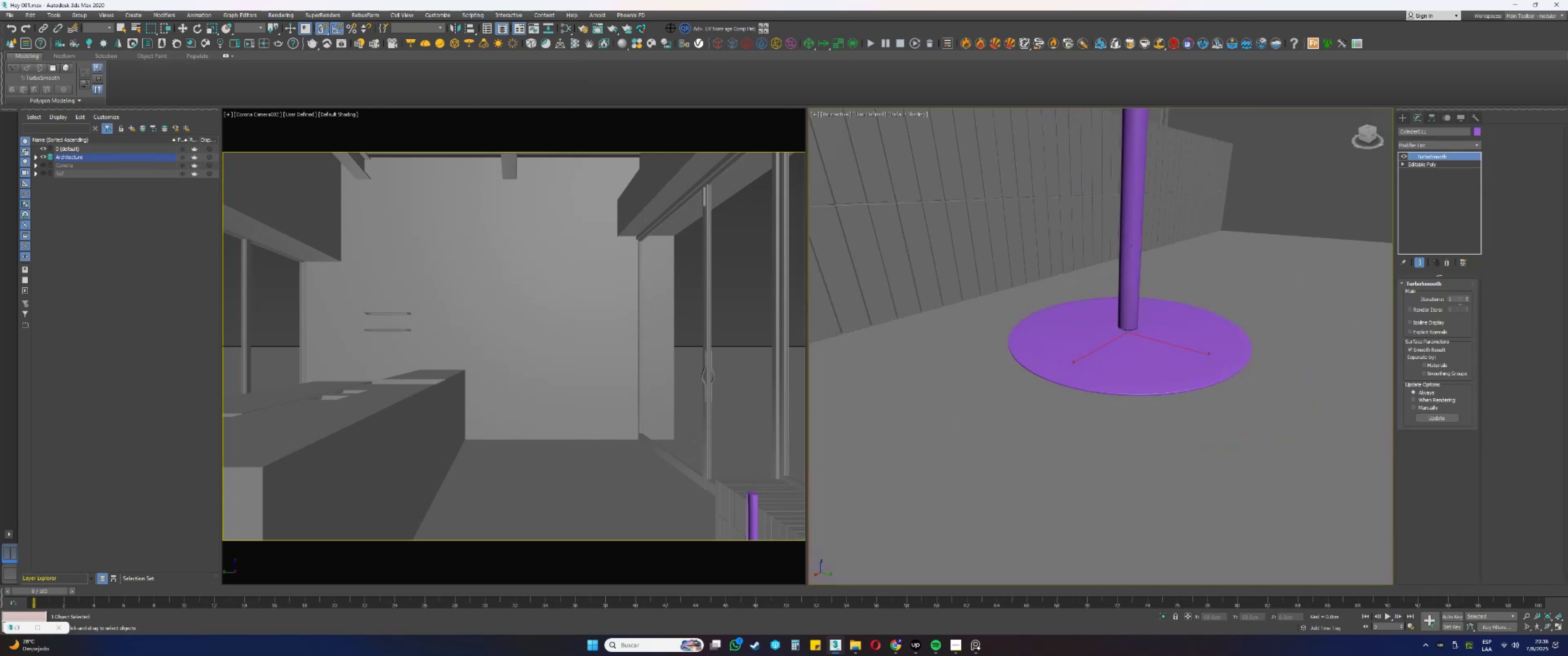 
left_click([1467, 297])
 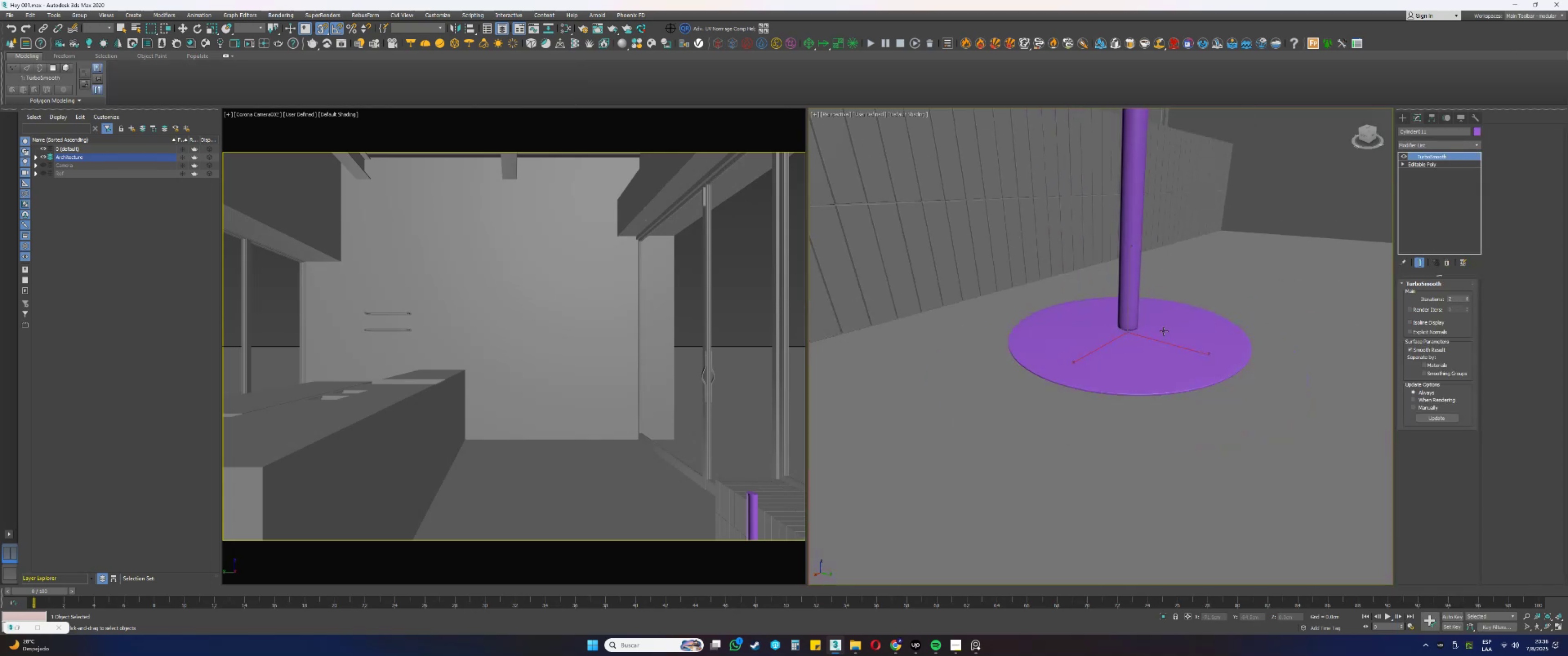 
scroll: coordinate [1128, 329], scroll_direction: up, amount: 6.0
 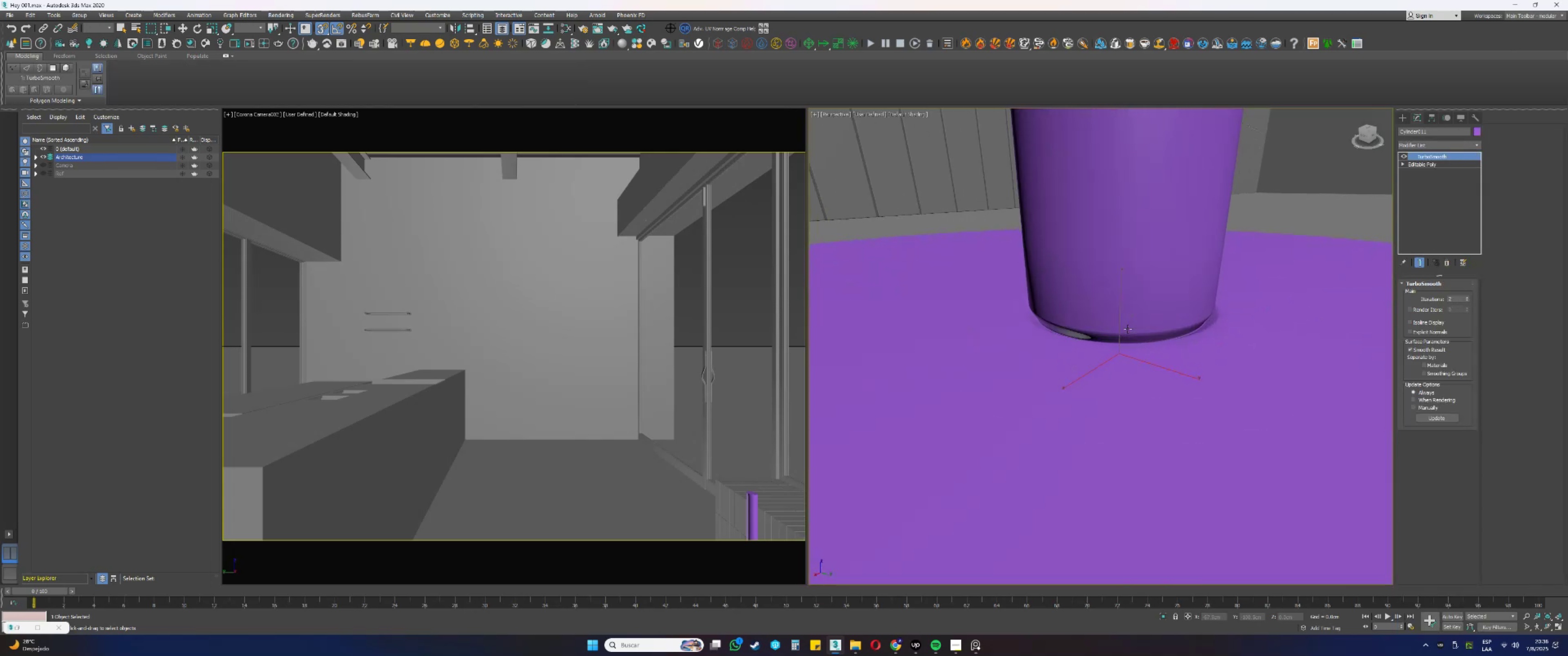 
key(F4)
 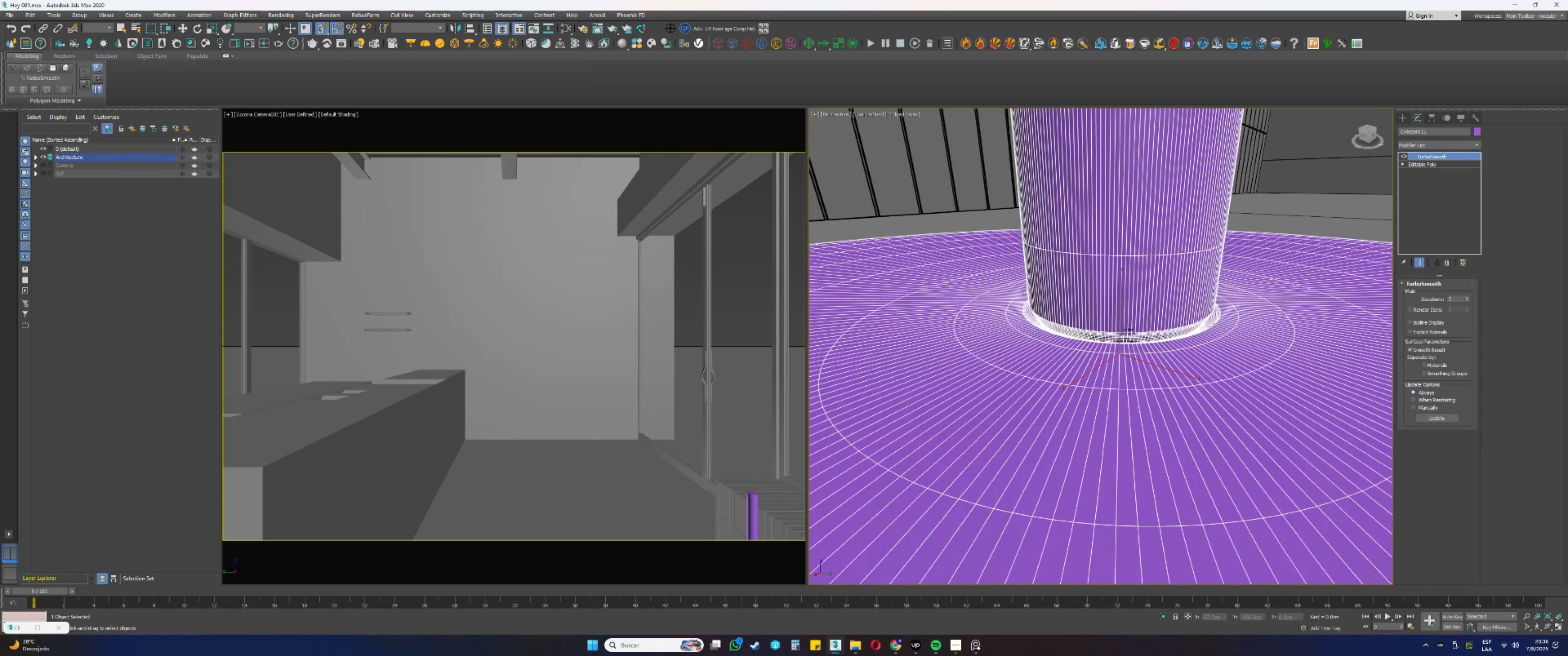 
key(F4)
 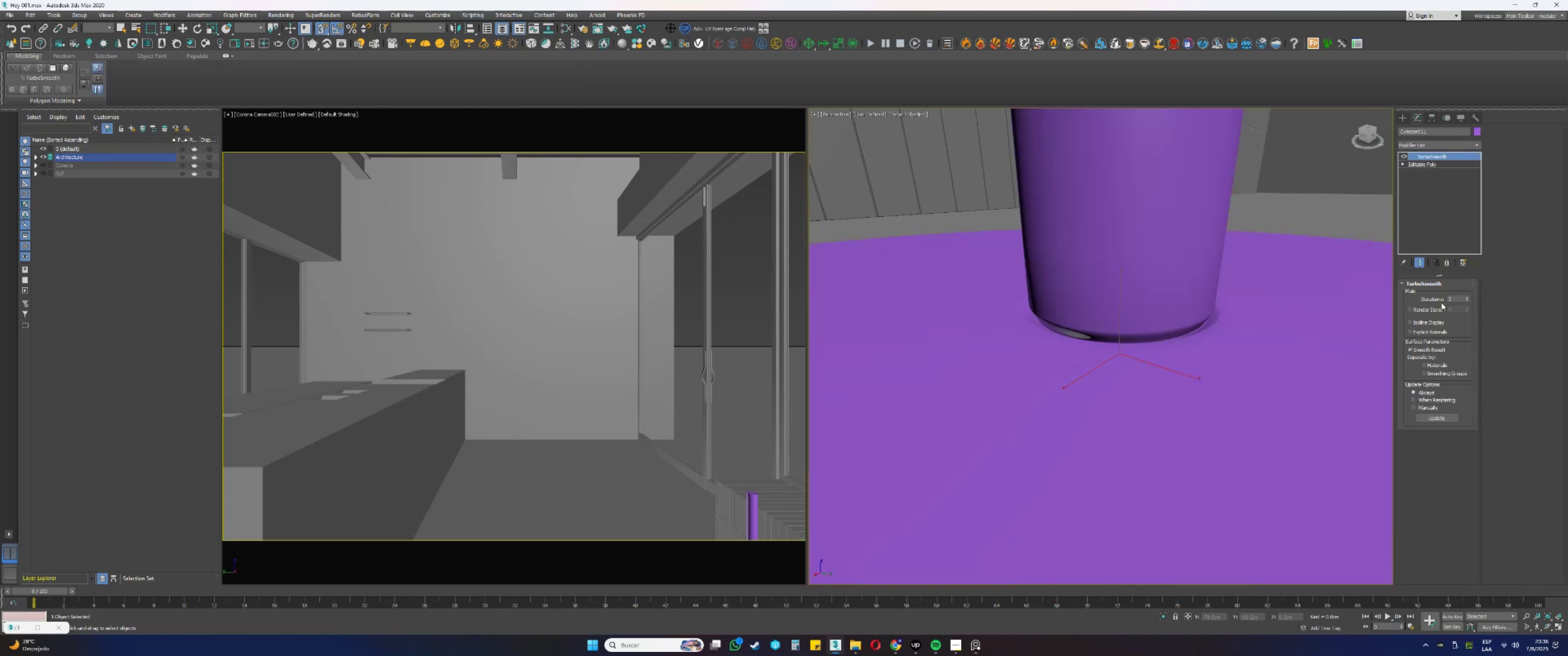 
left_click([1432, 308])
 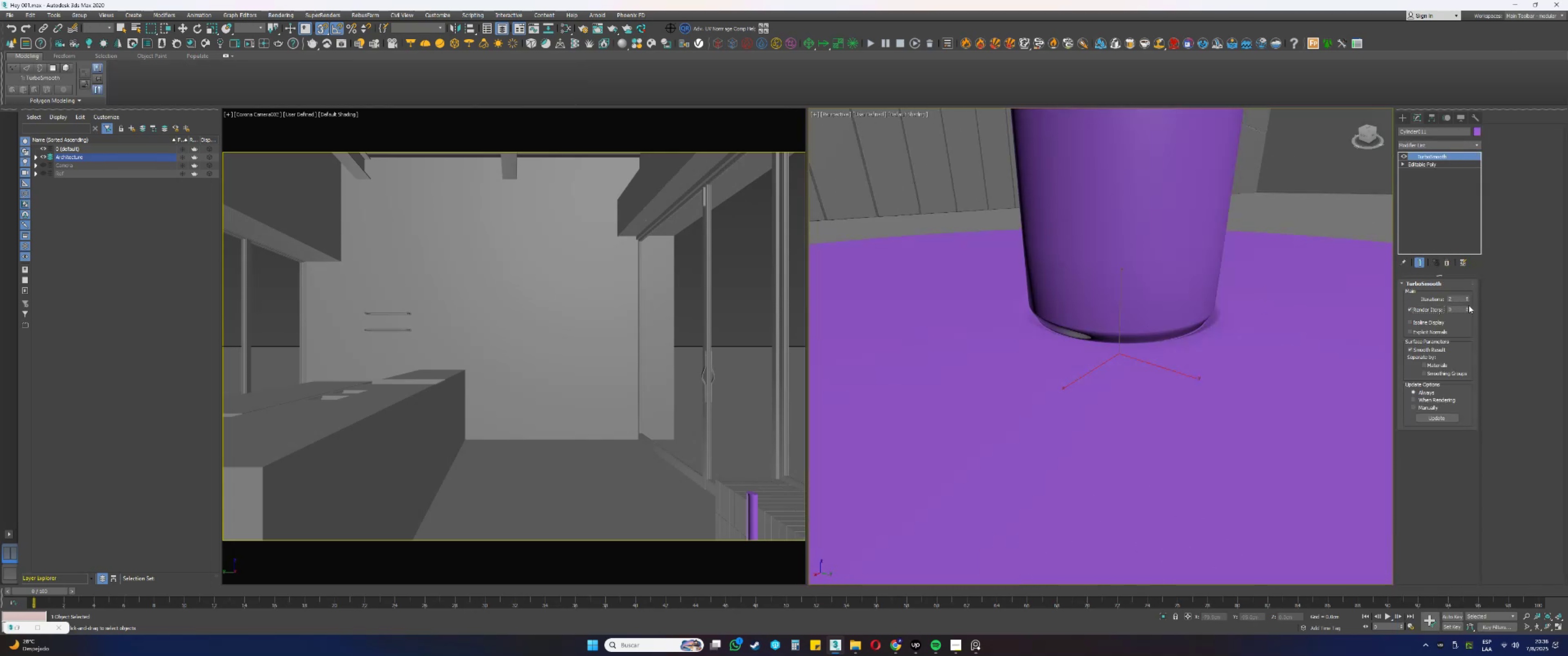 
double_click([1467, 307])
 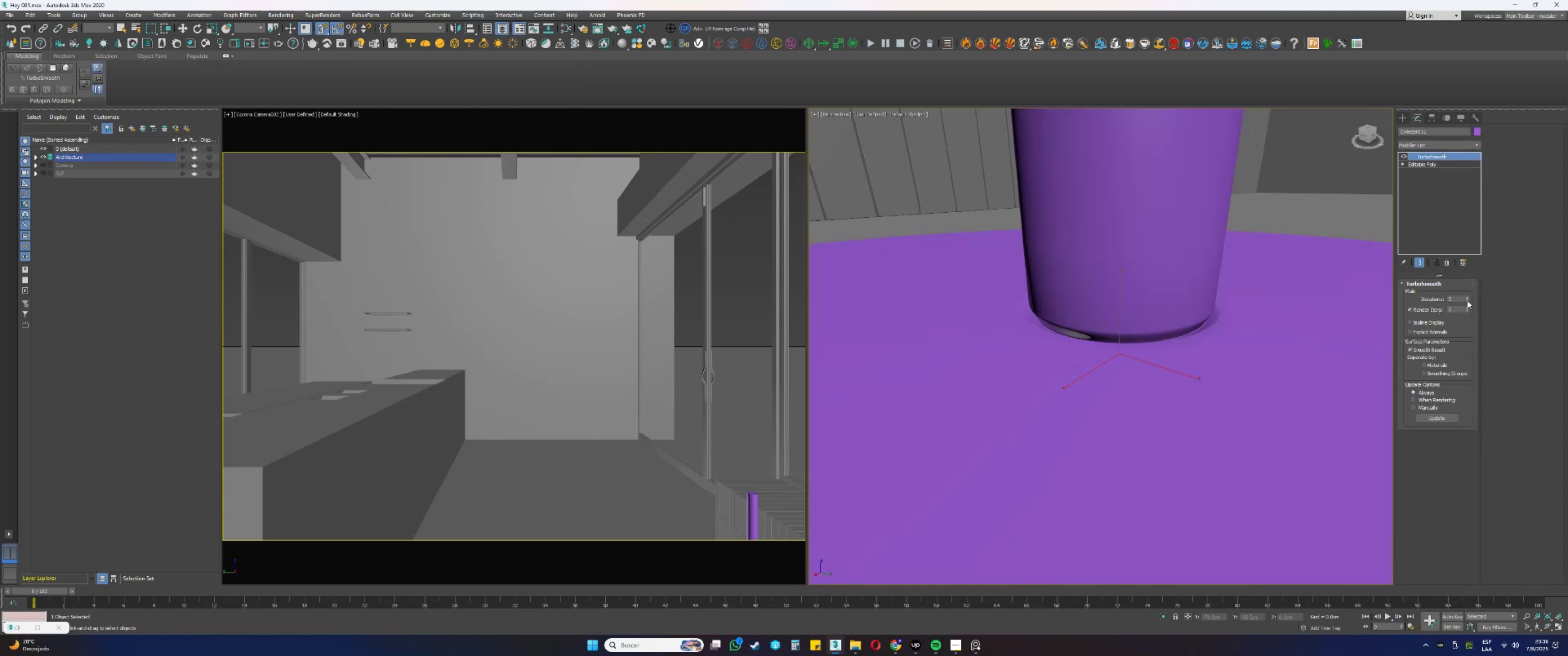 
right_click([1468, 299])
 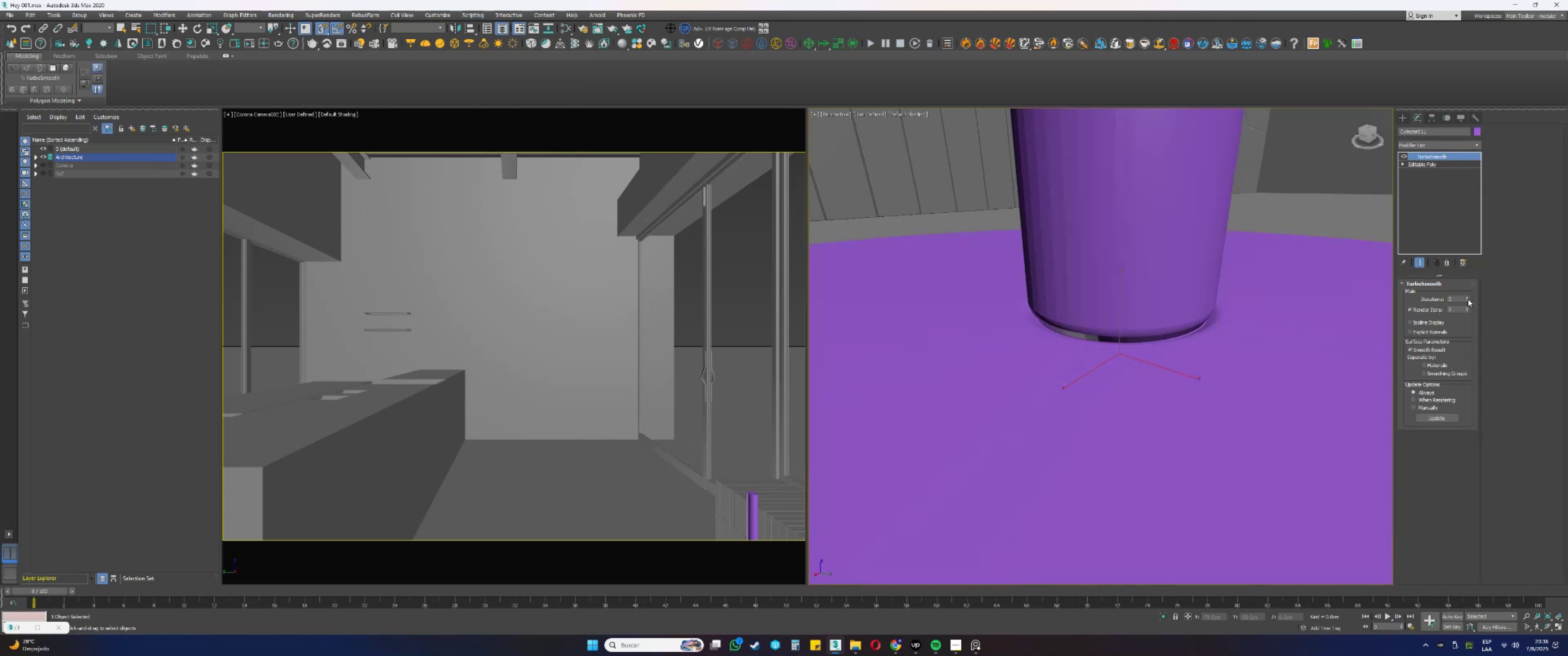 
scroll: coordinate [1133, 338], scroll_direction: down, amount: 7.0
 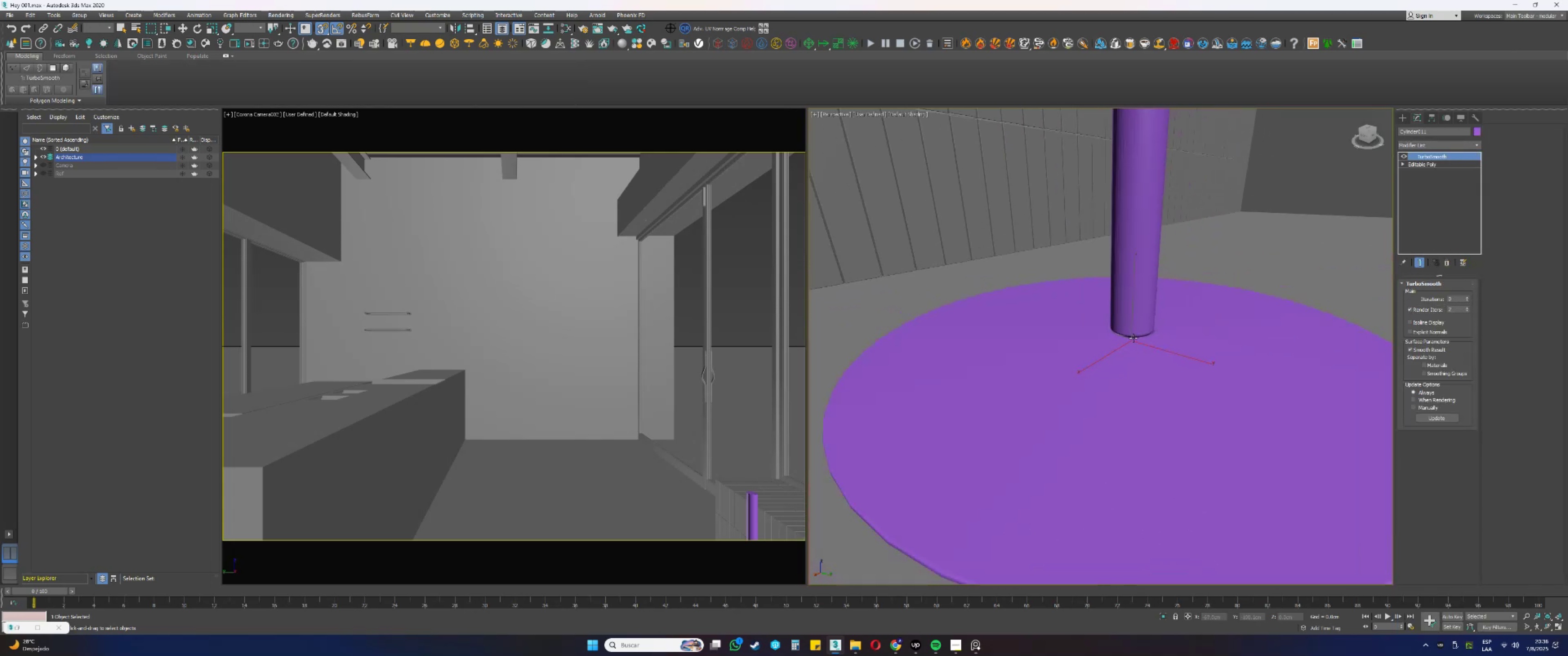 
key(F4)
 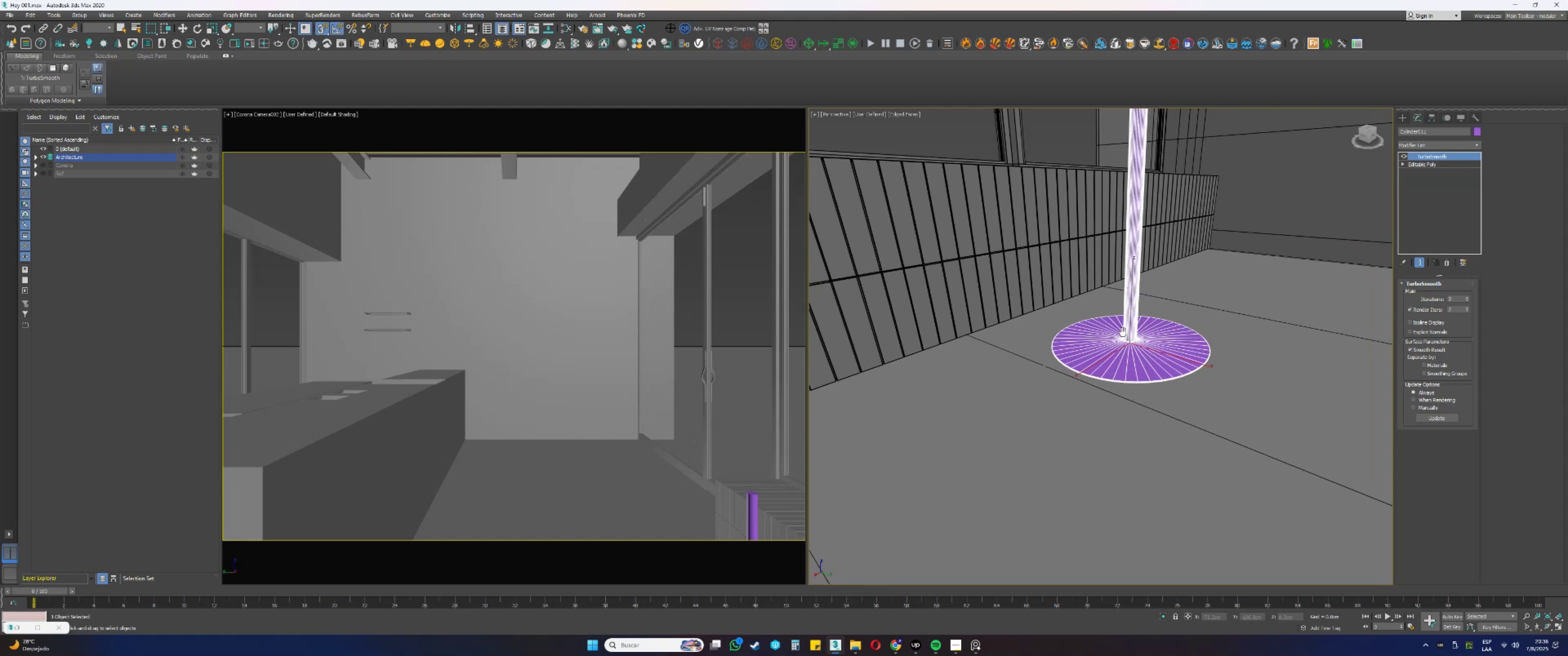 
scroll: coordinate [1123, 366], scroll_direction: down, amount: 1.0
 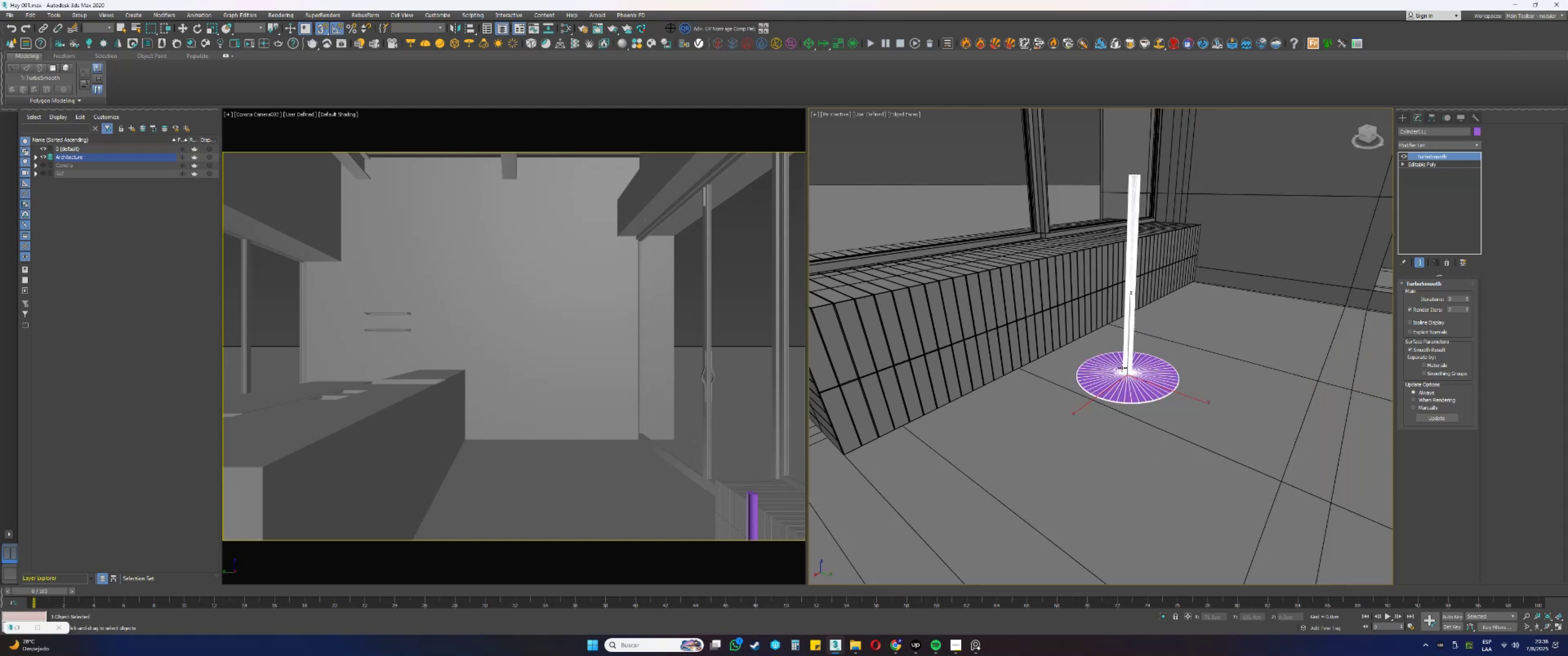 
key(Alt+AltLeft)
 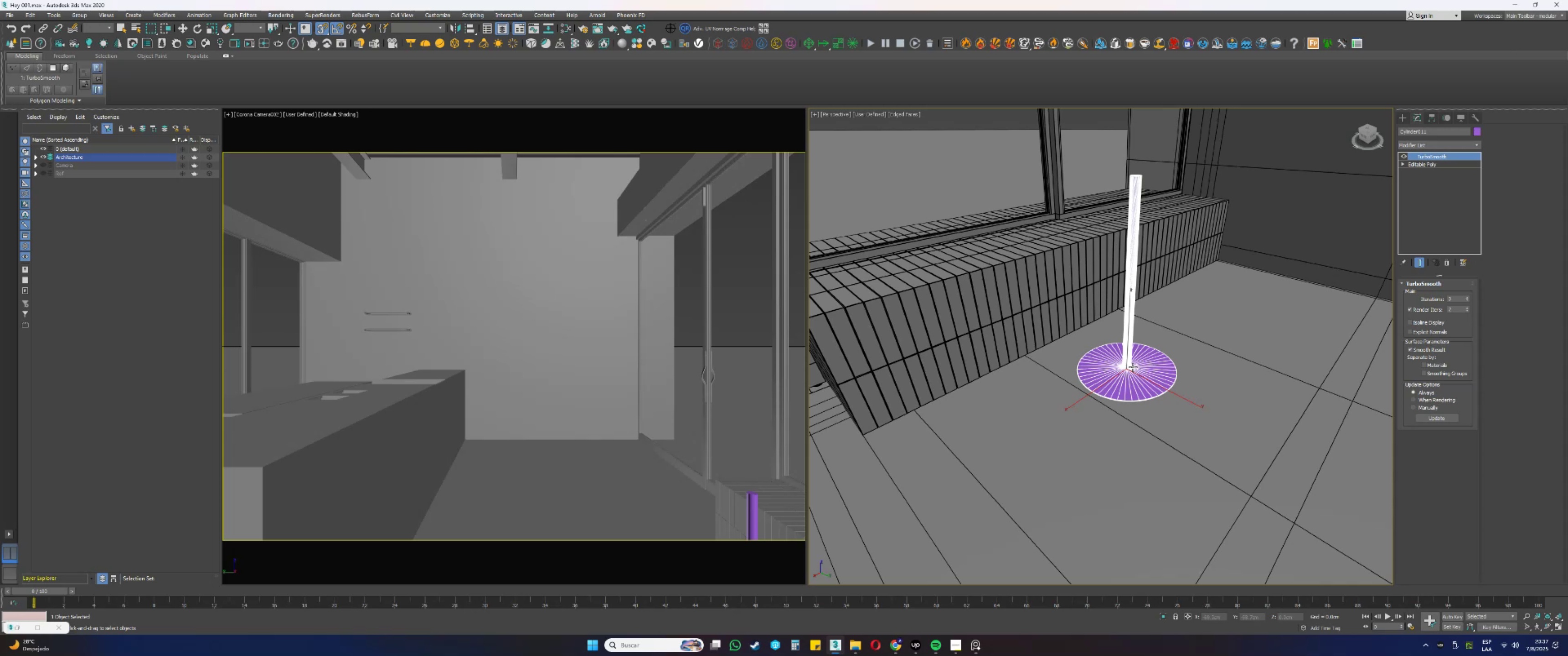 
wait(27.65)
 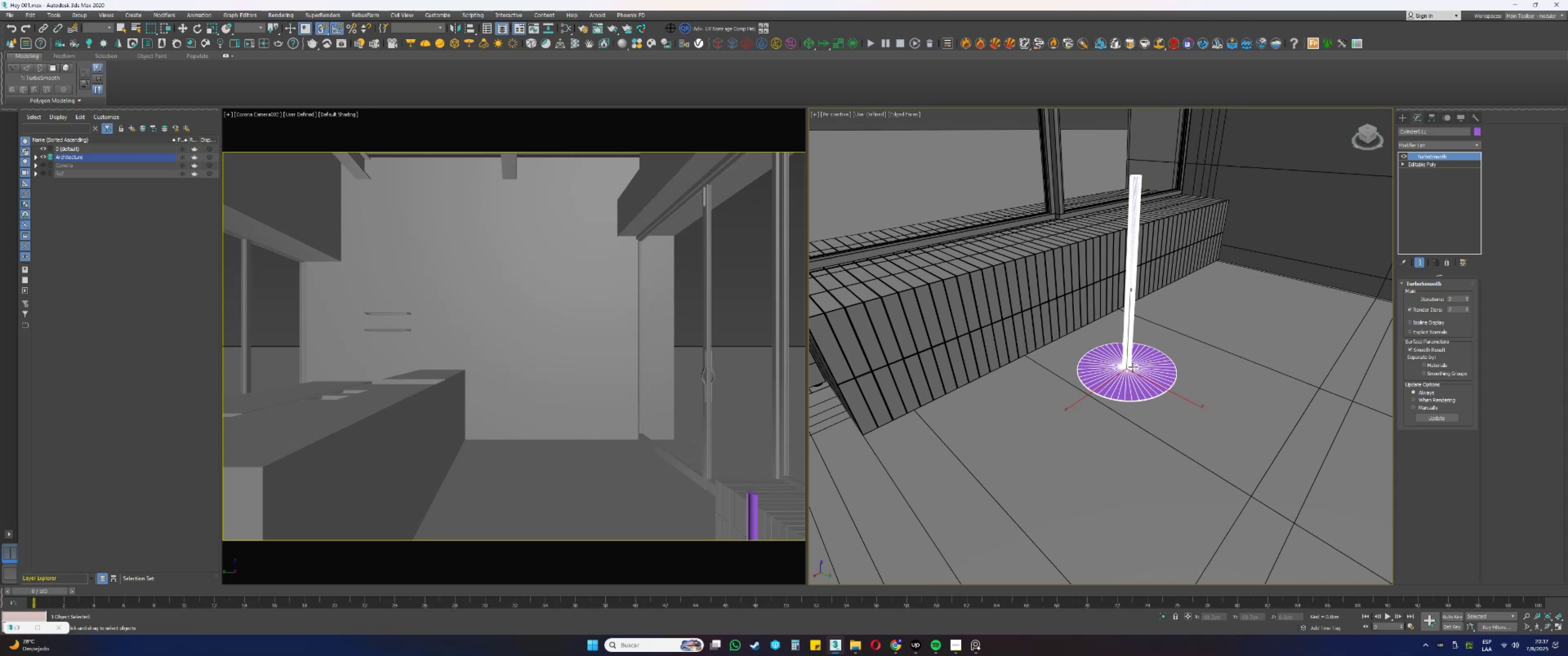 
left_click([979, 642])
 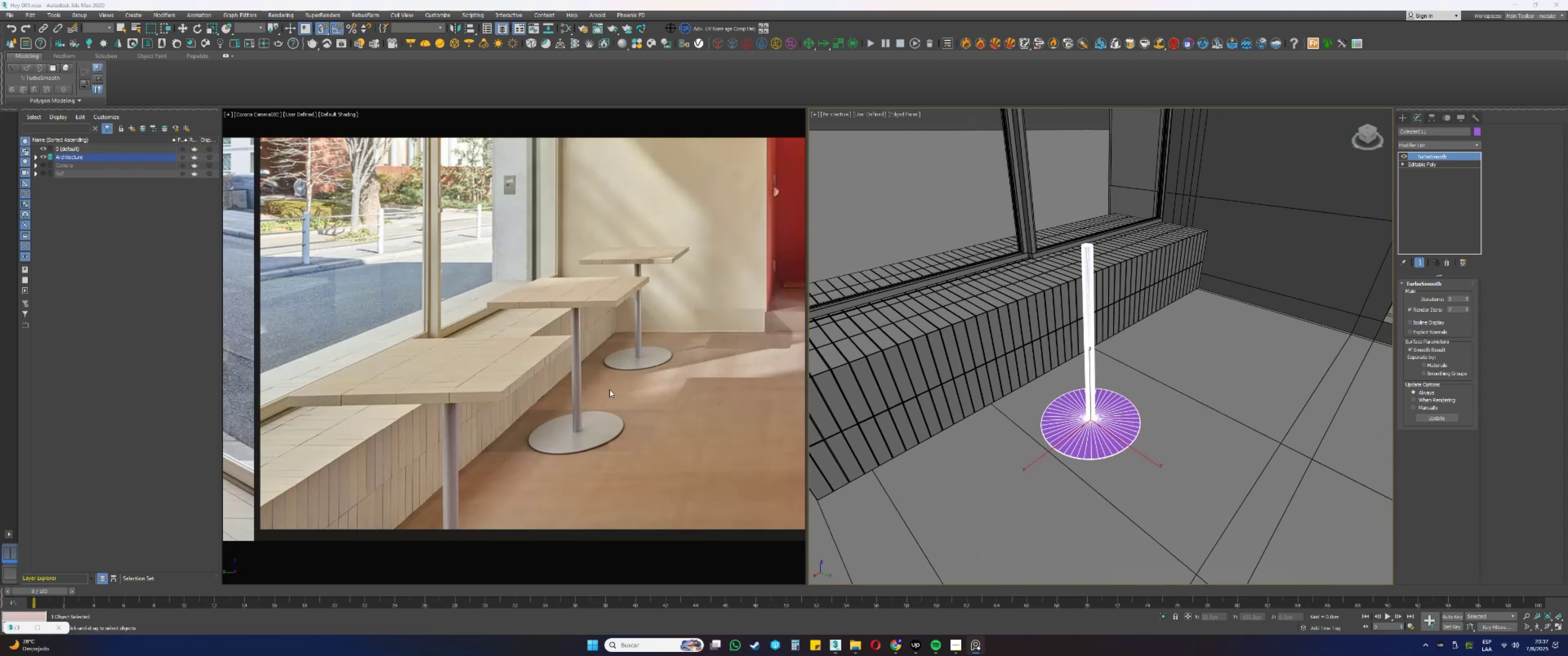 
scroll: coordinate [471, 397], scroll_direction: up, amount: 2.0
 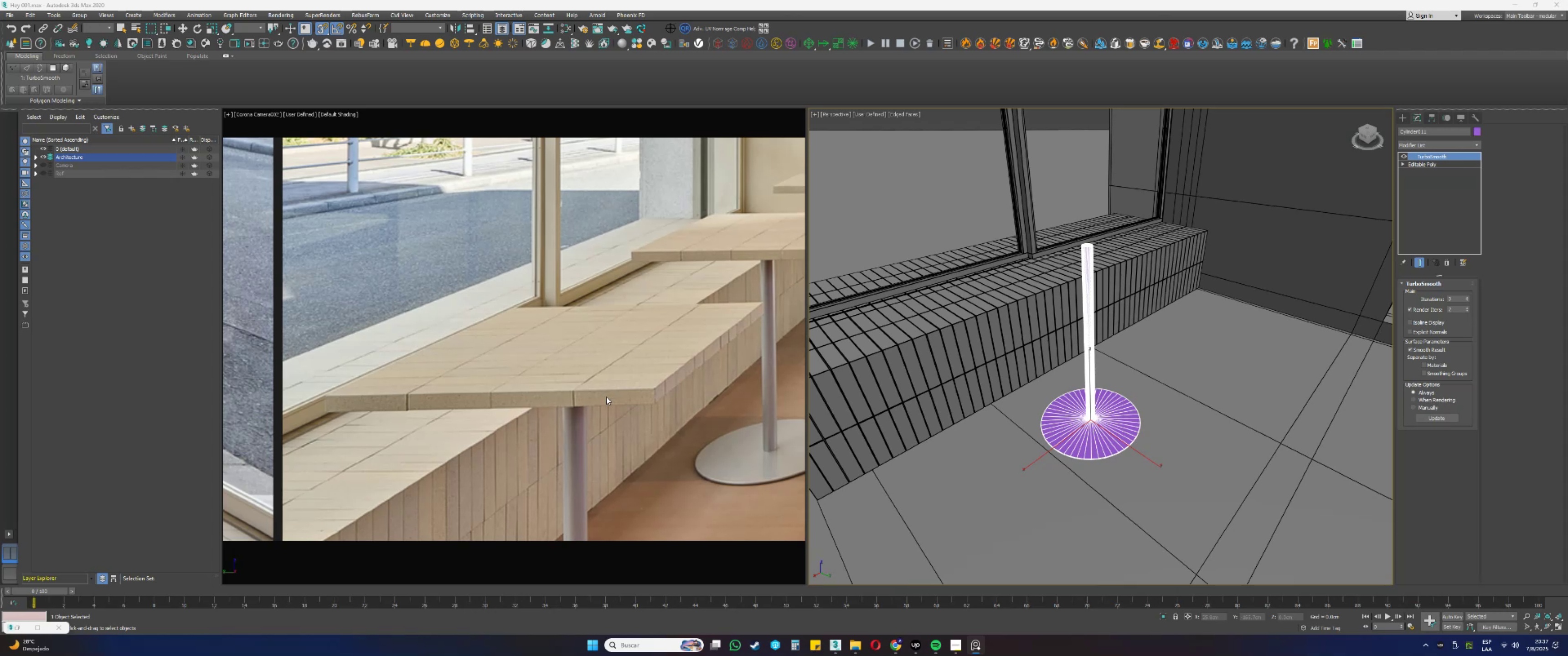 
scroll: coordinate [606, 397], scroll_direction: down, amount: 1.0
 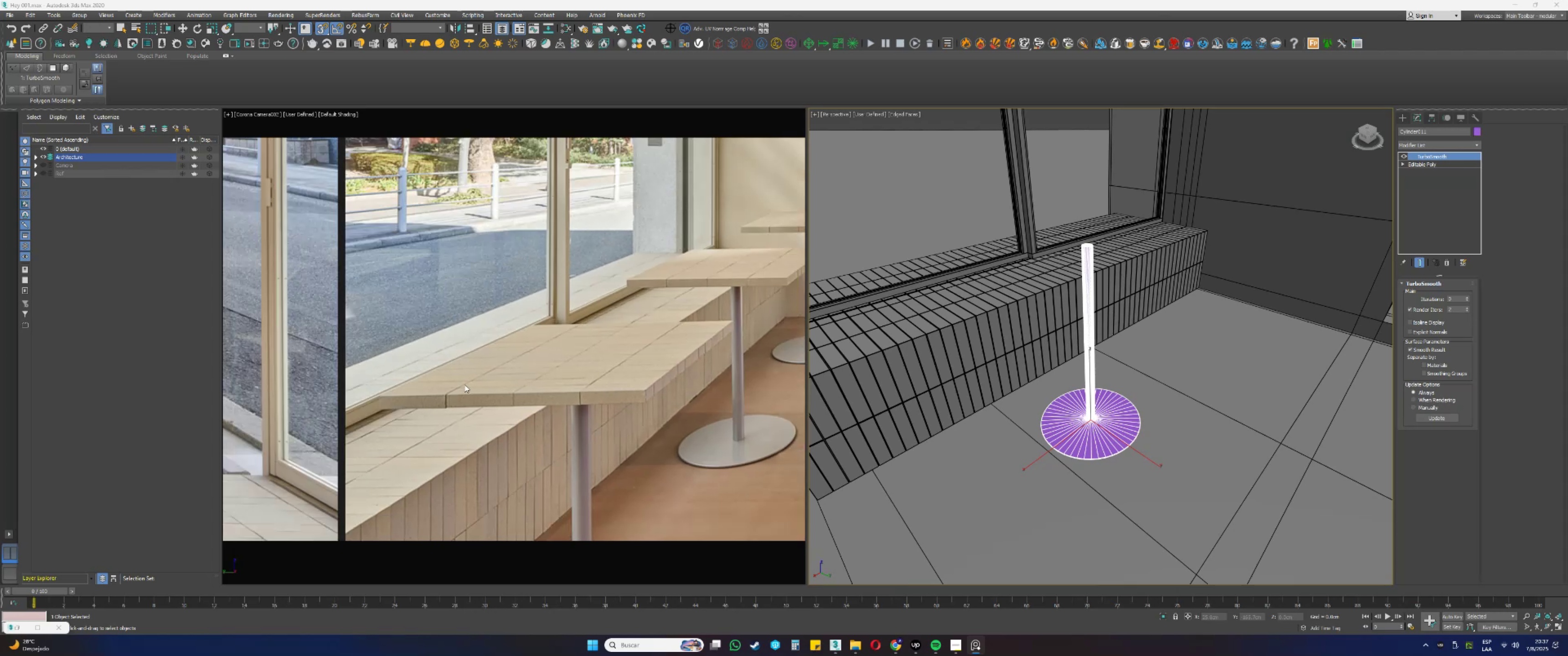 
wait(13.18)
 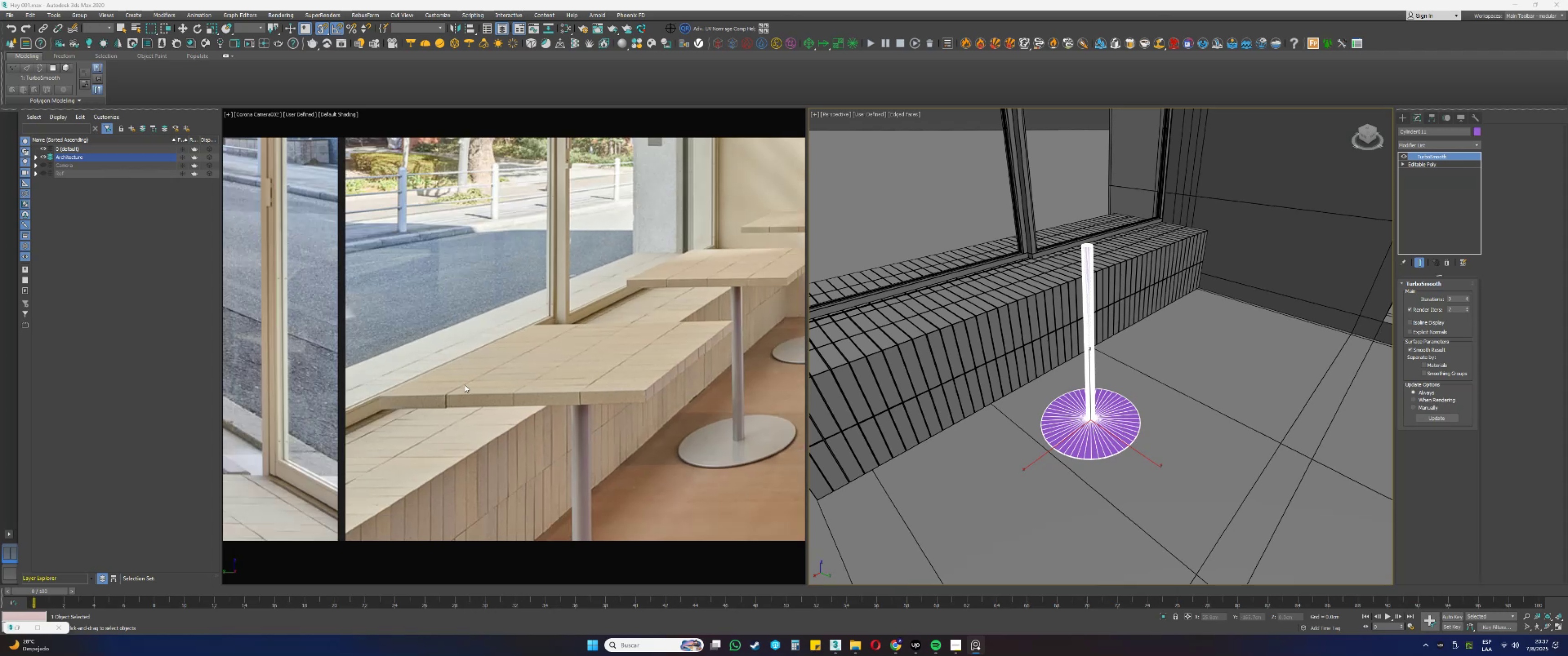 
left_click([1424, 171])
 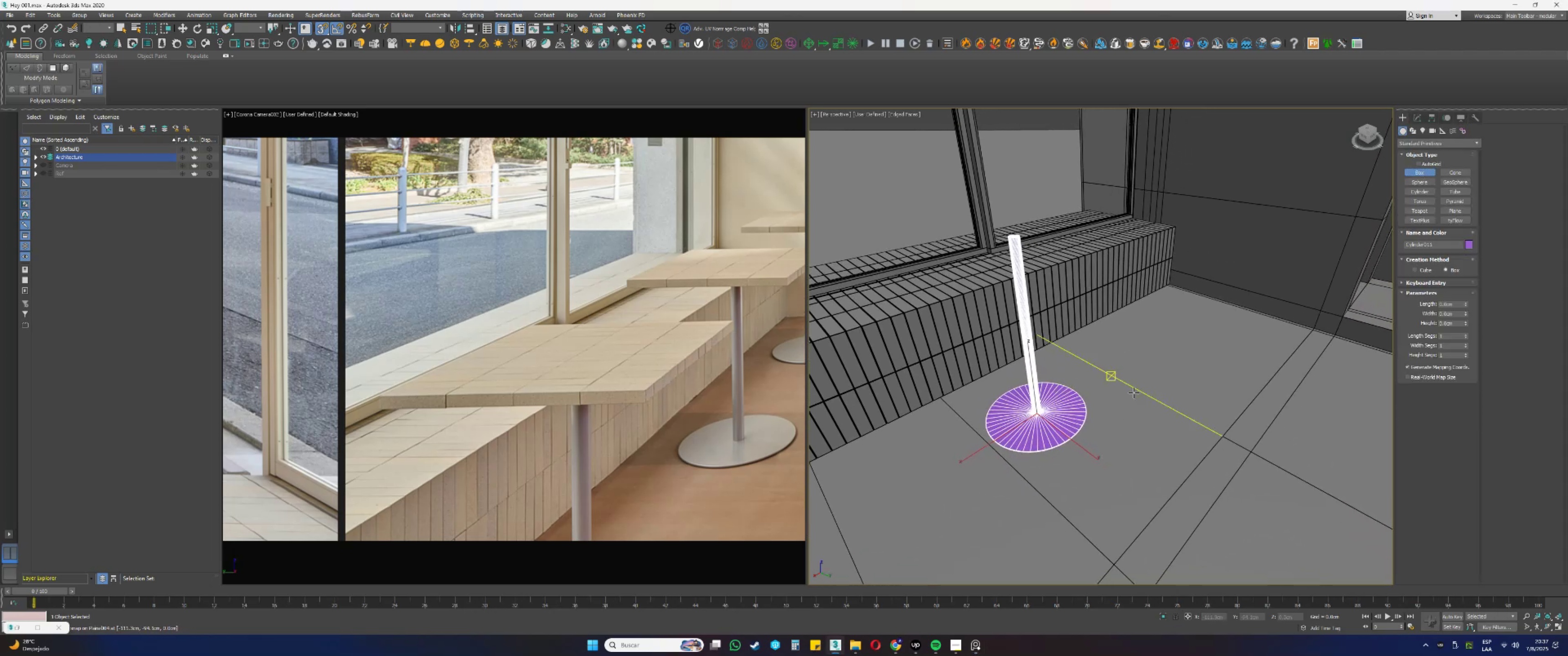 
key(S)
 